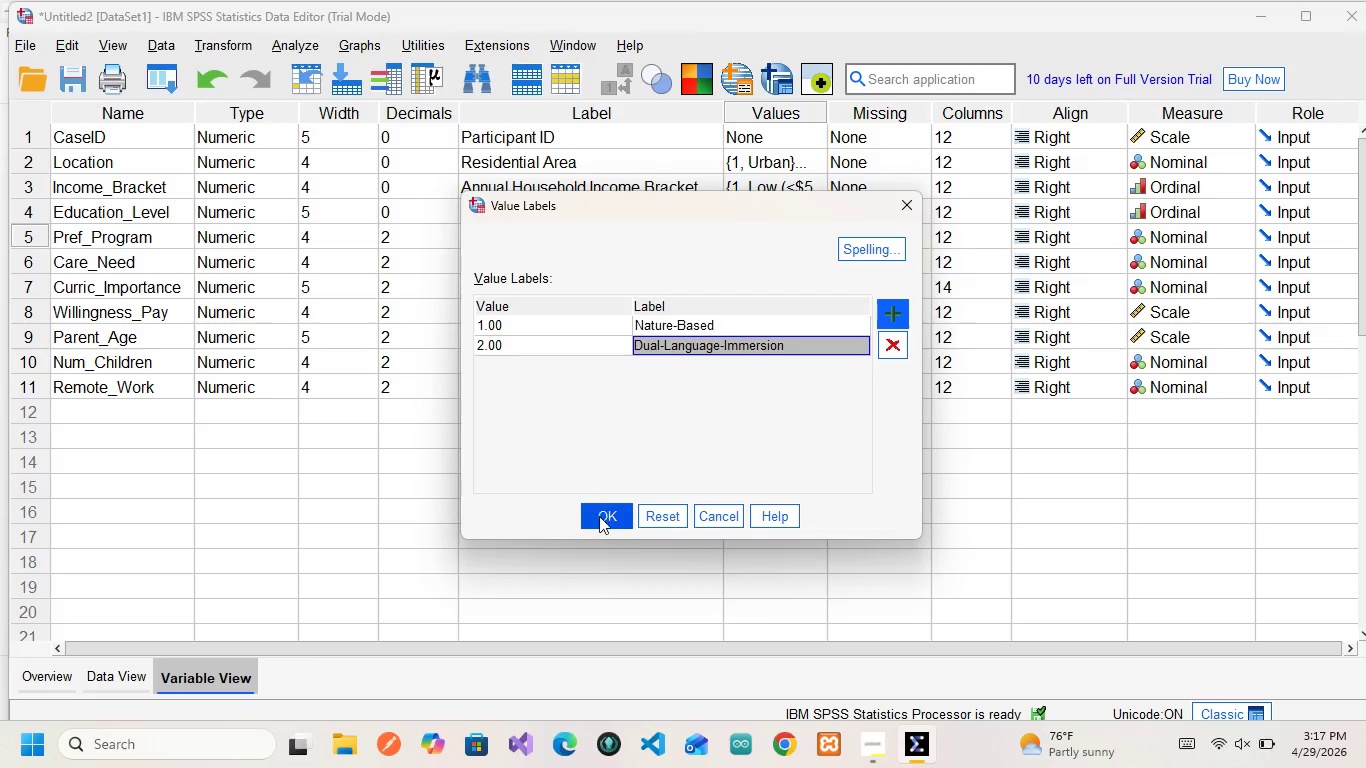 
left_click([599, 514])
 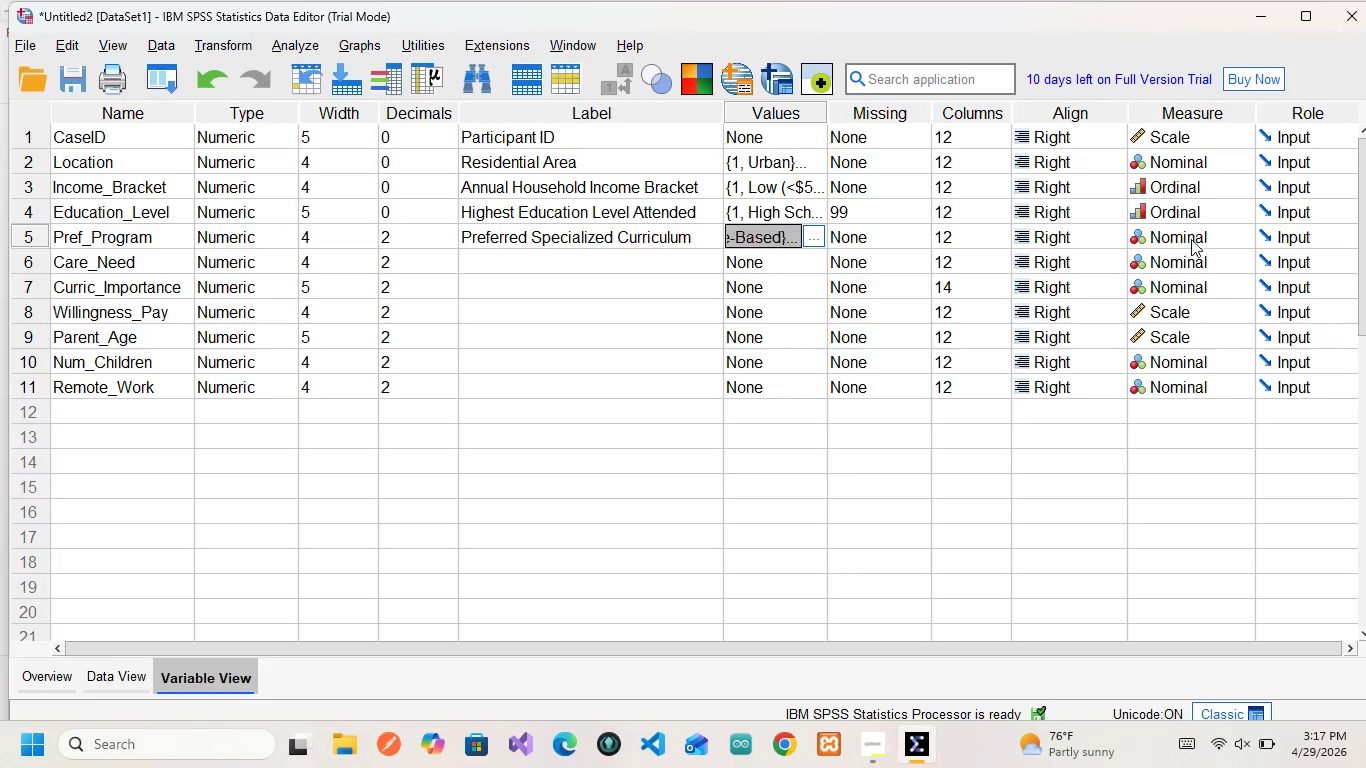 
wait(26.56)
 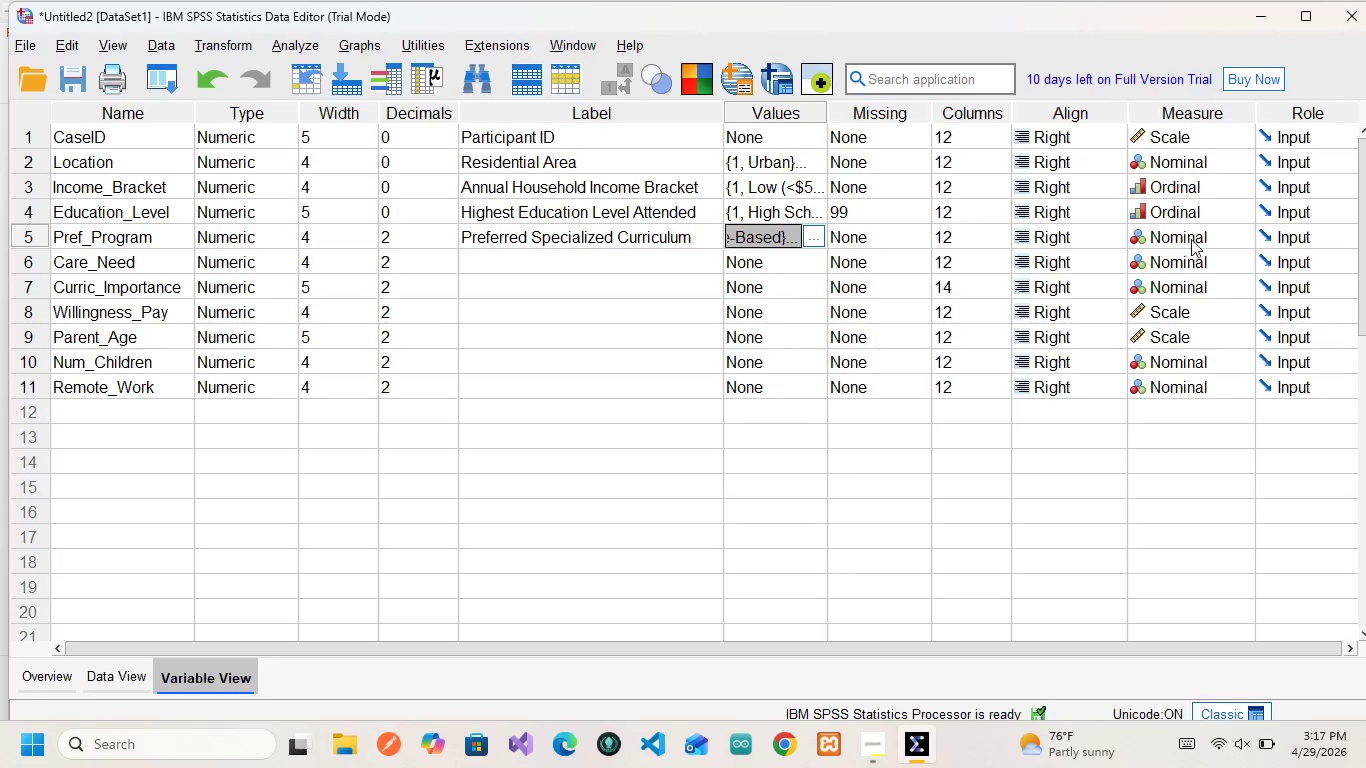 
left_click([98, 262])
 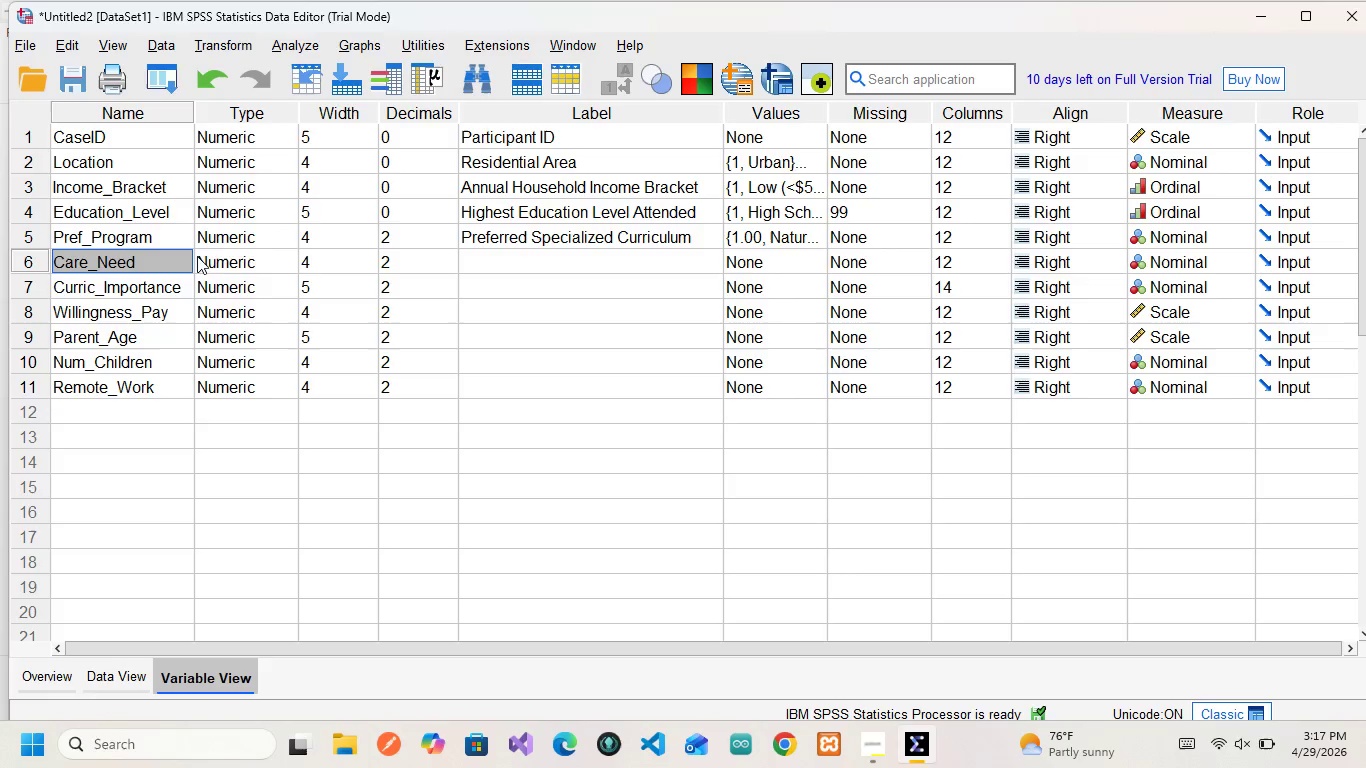 
left_click([222, 260])
 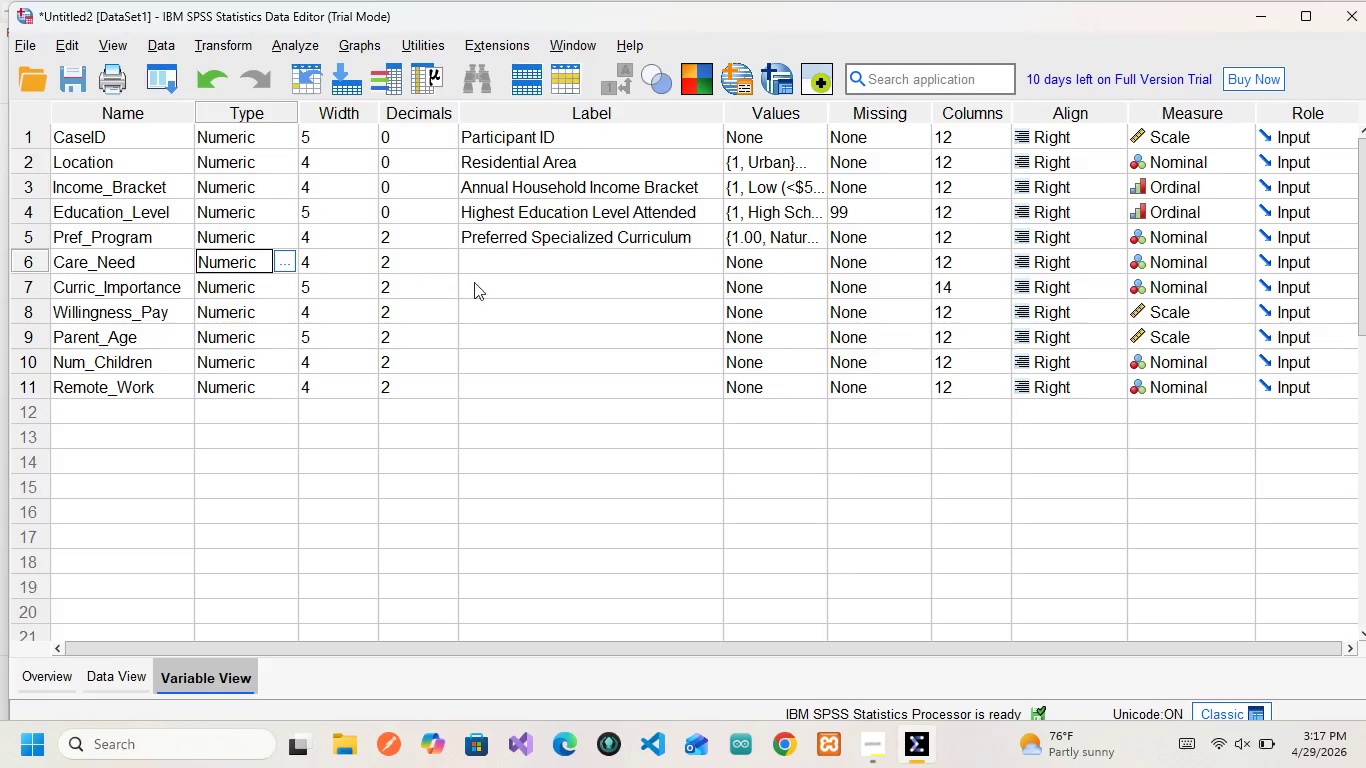 
wait(5.8)
 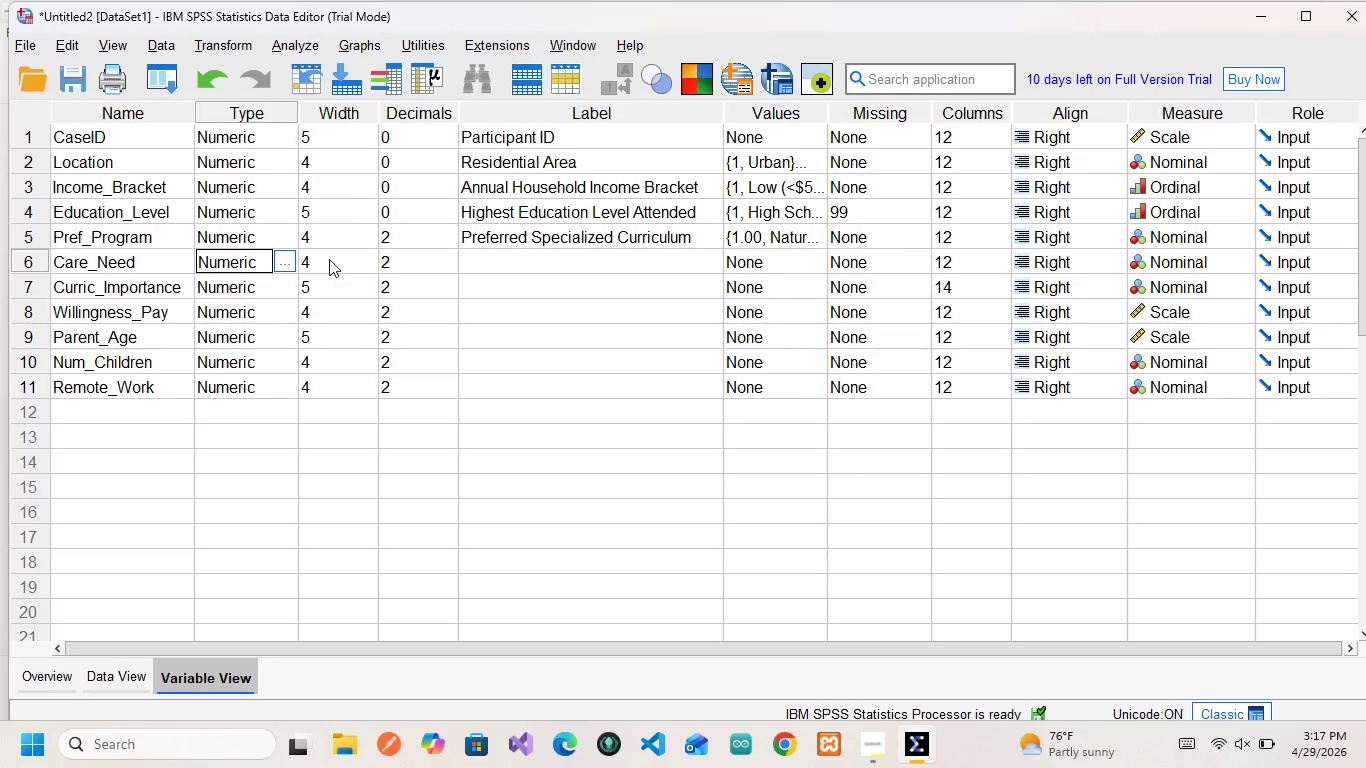 
left_click([505, 267])
 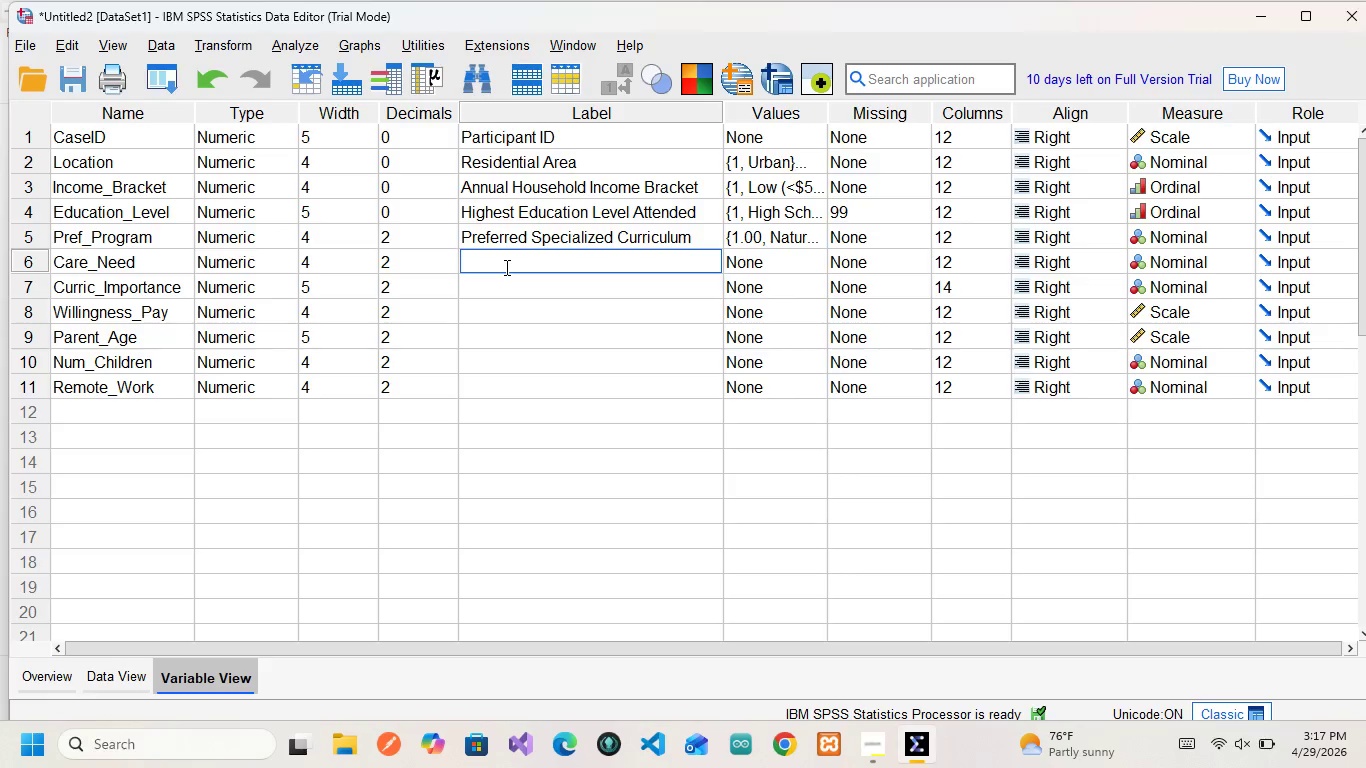 
wait(8.53)
 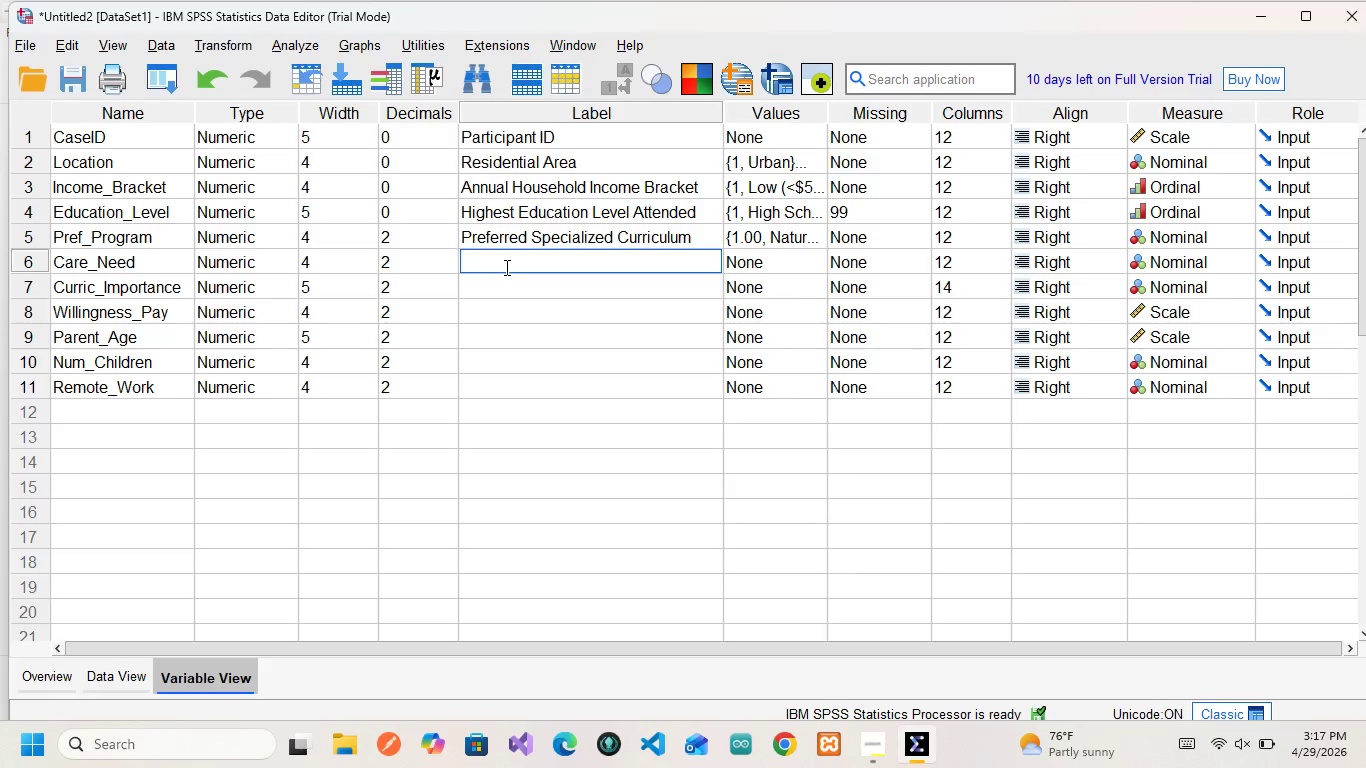 
type(Primary Care Requirement)
 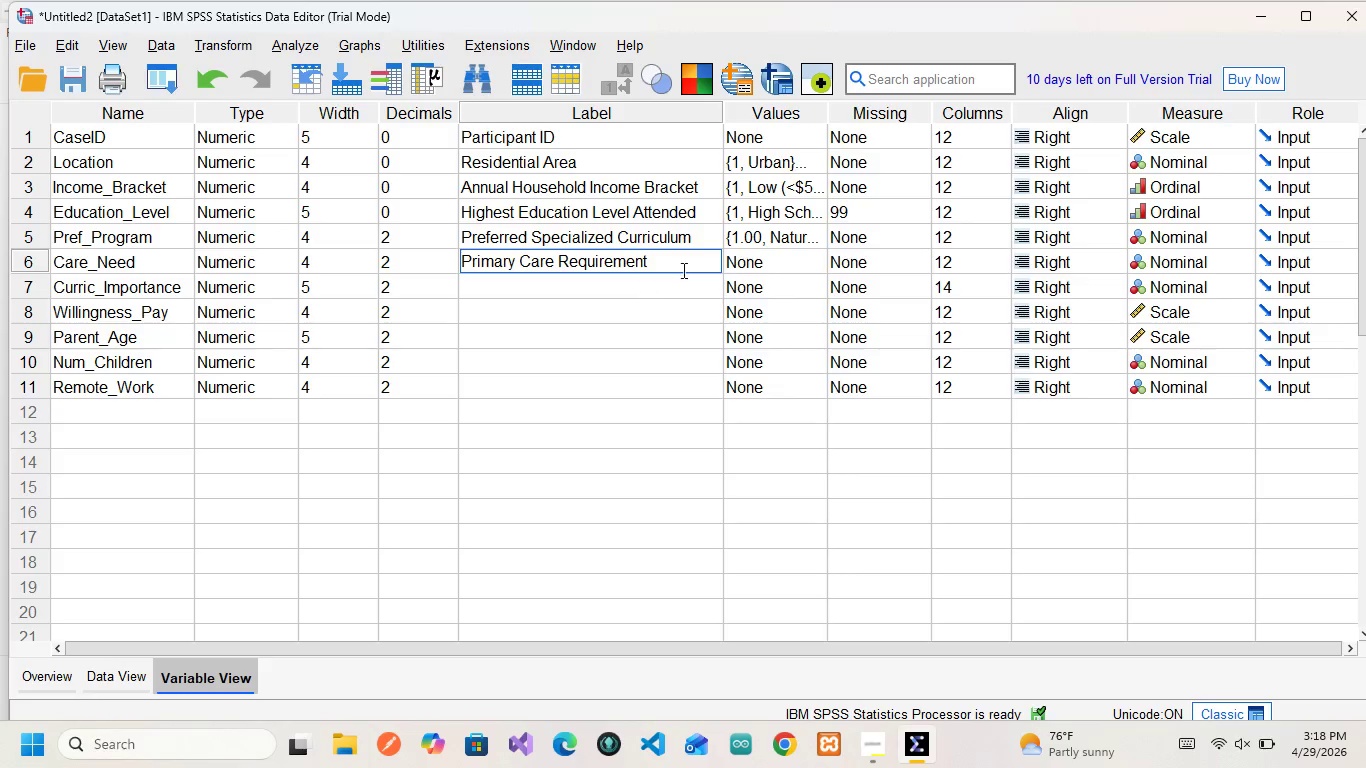 
wait(8.02)
 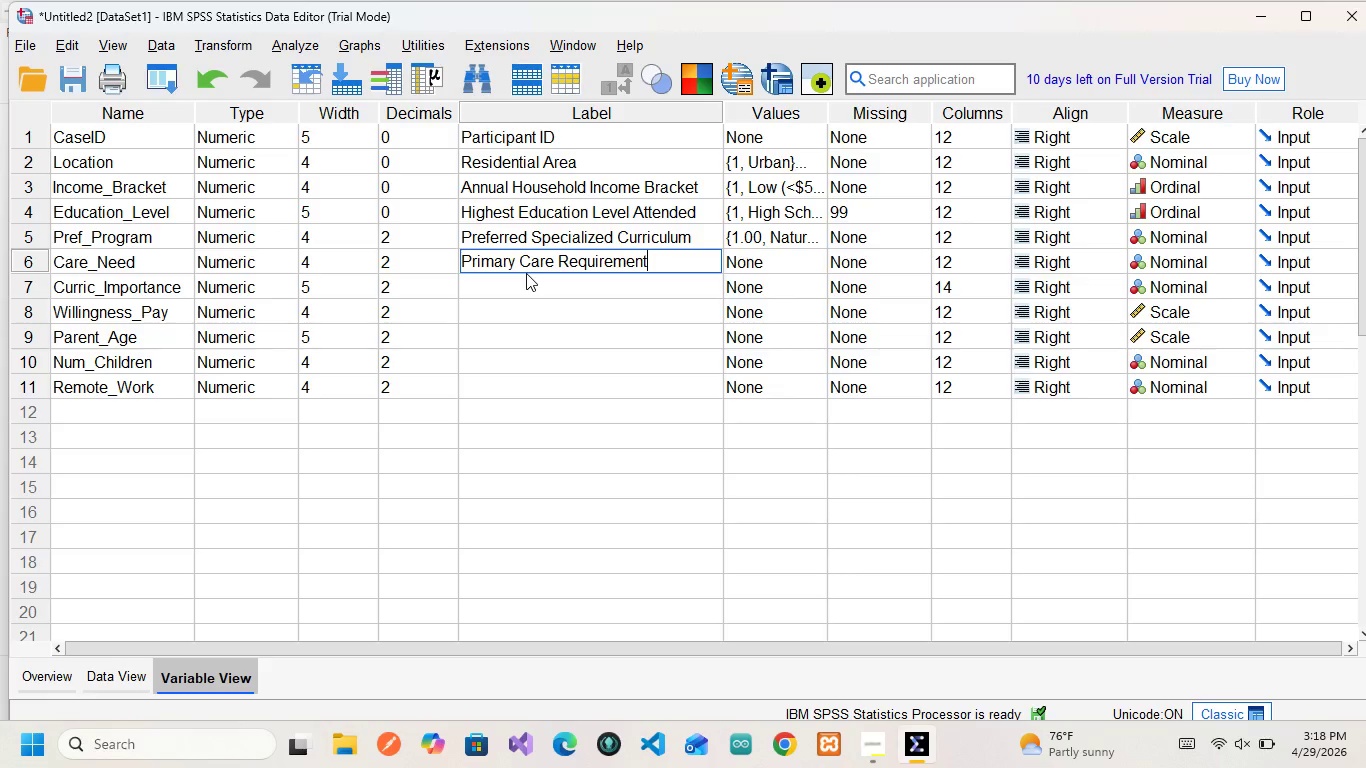 
left_click([780, 256])
 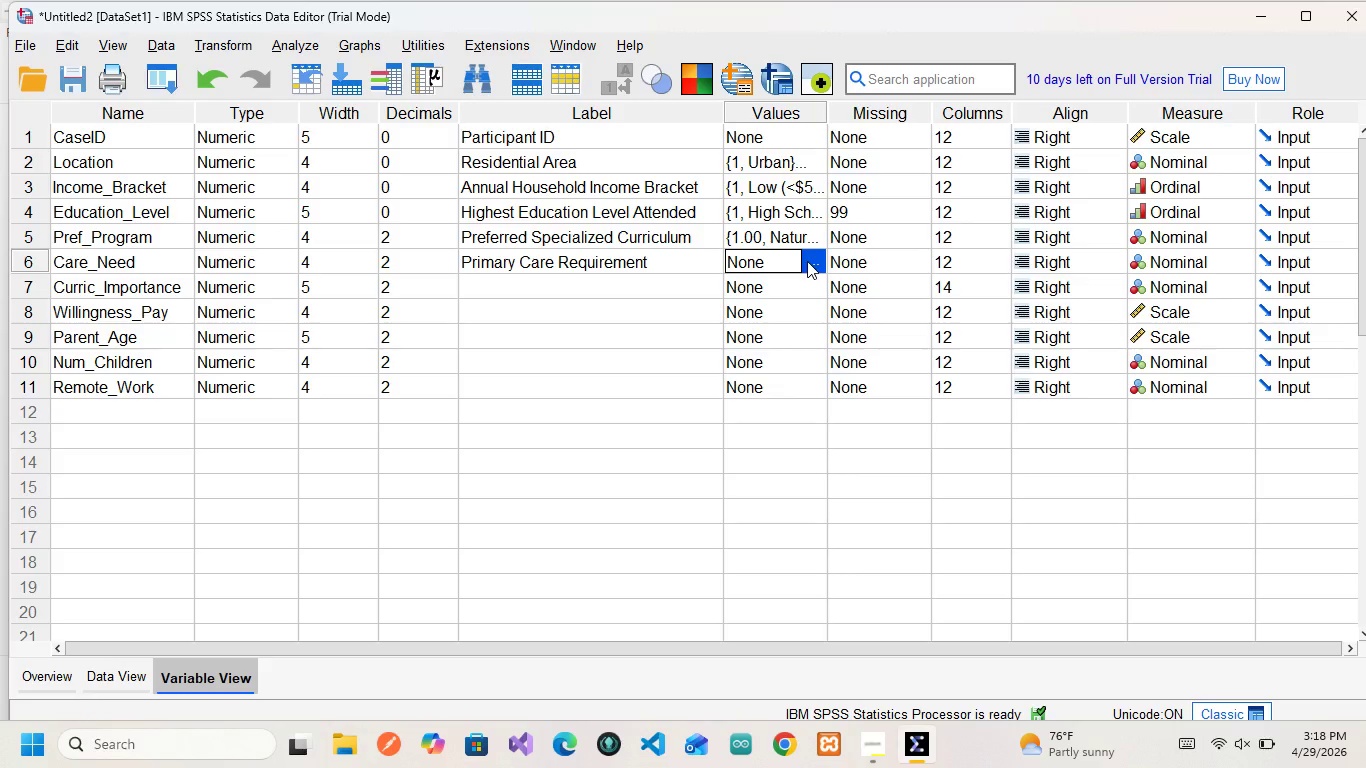 
left_click([807, 261])
 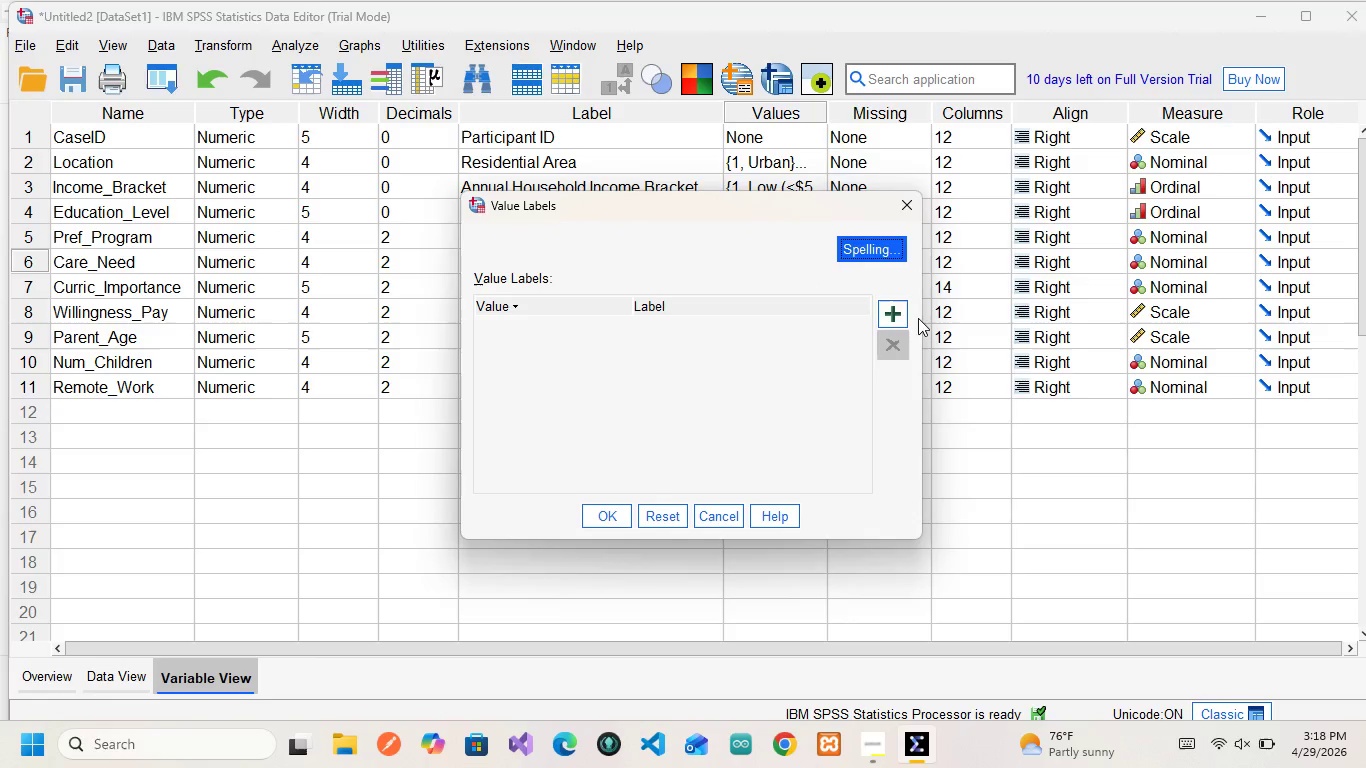 
left_click([901, 316])
 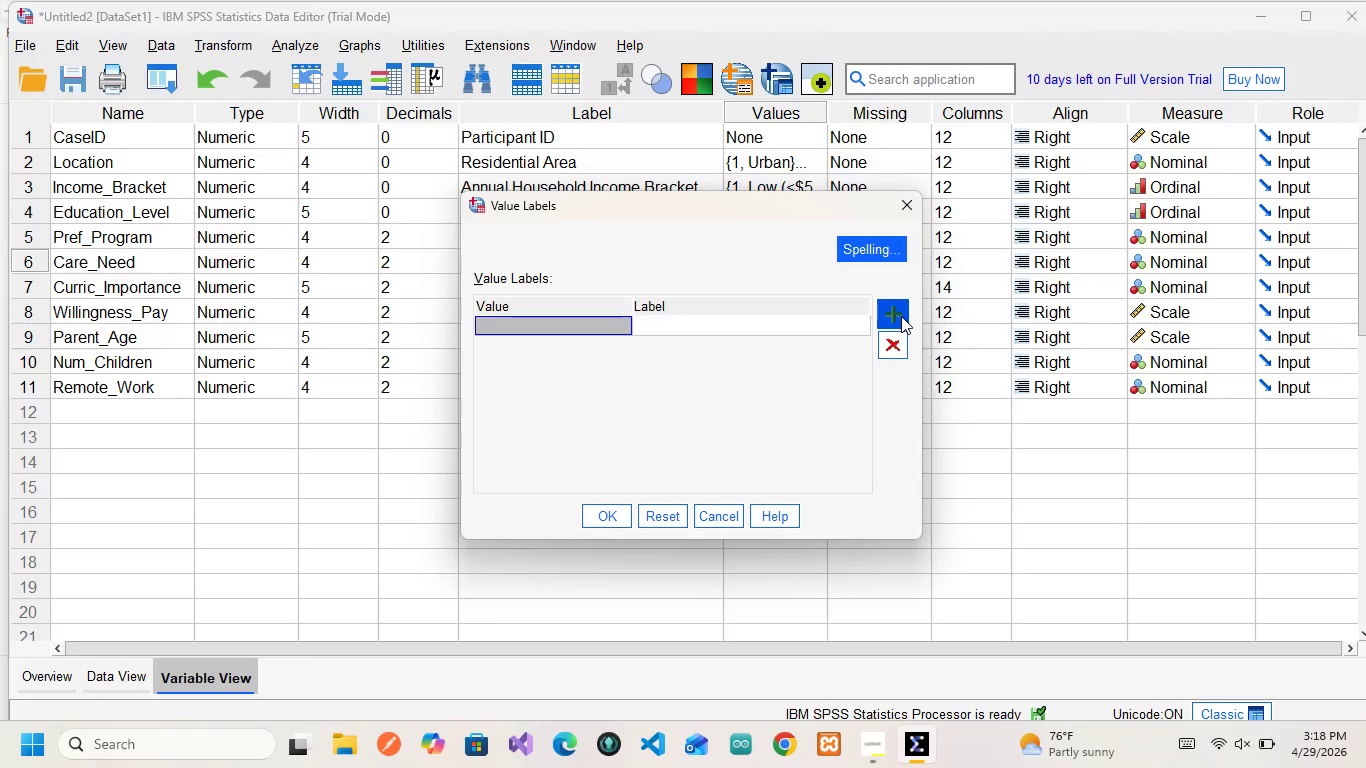 
wait(10.27)
 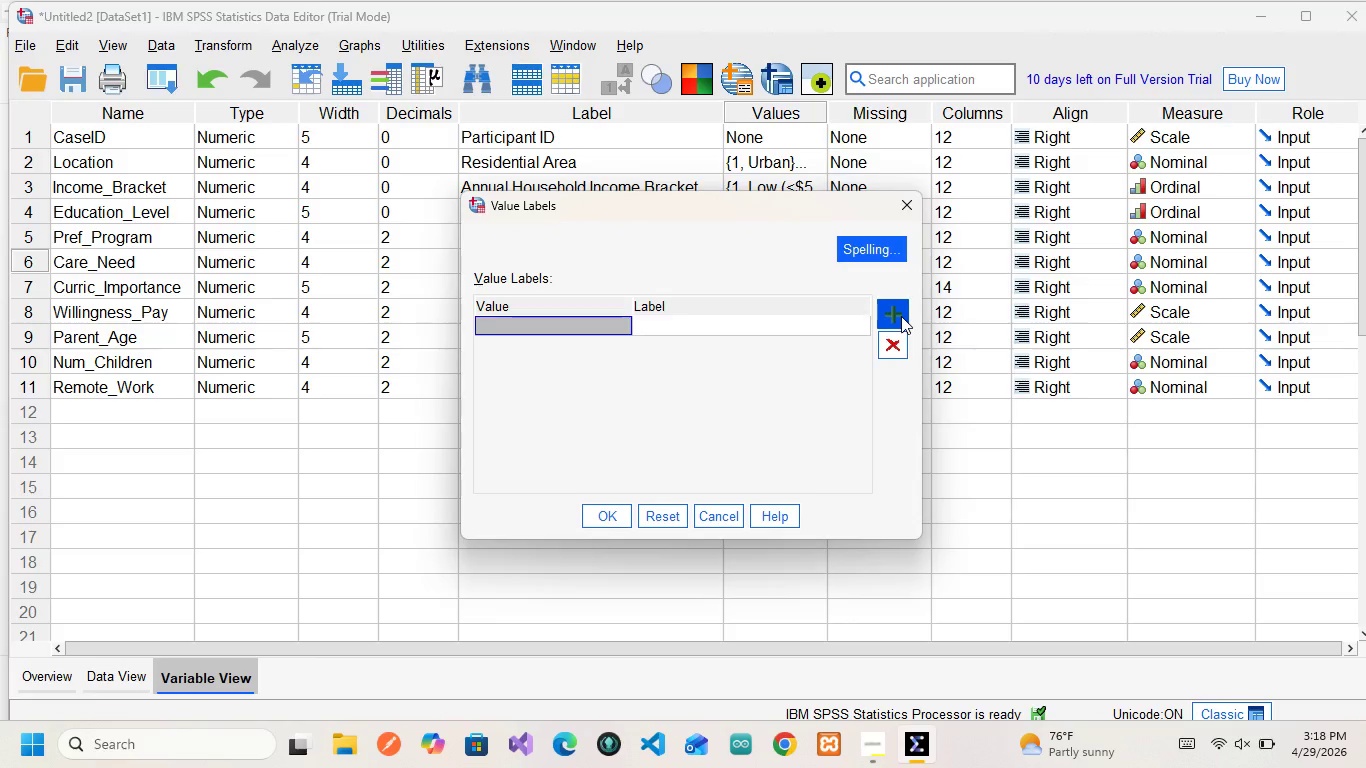 
key(1)
 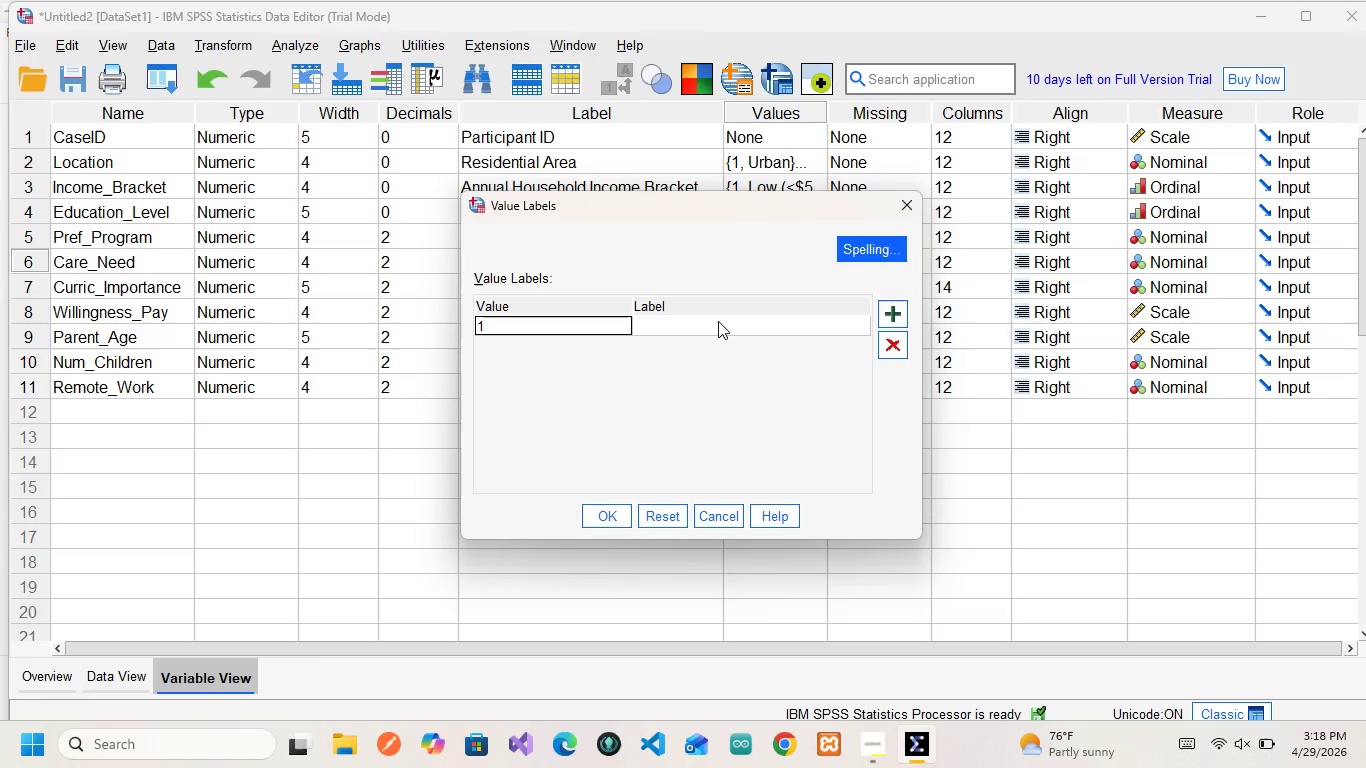 
key(ArrowRight)
 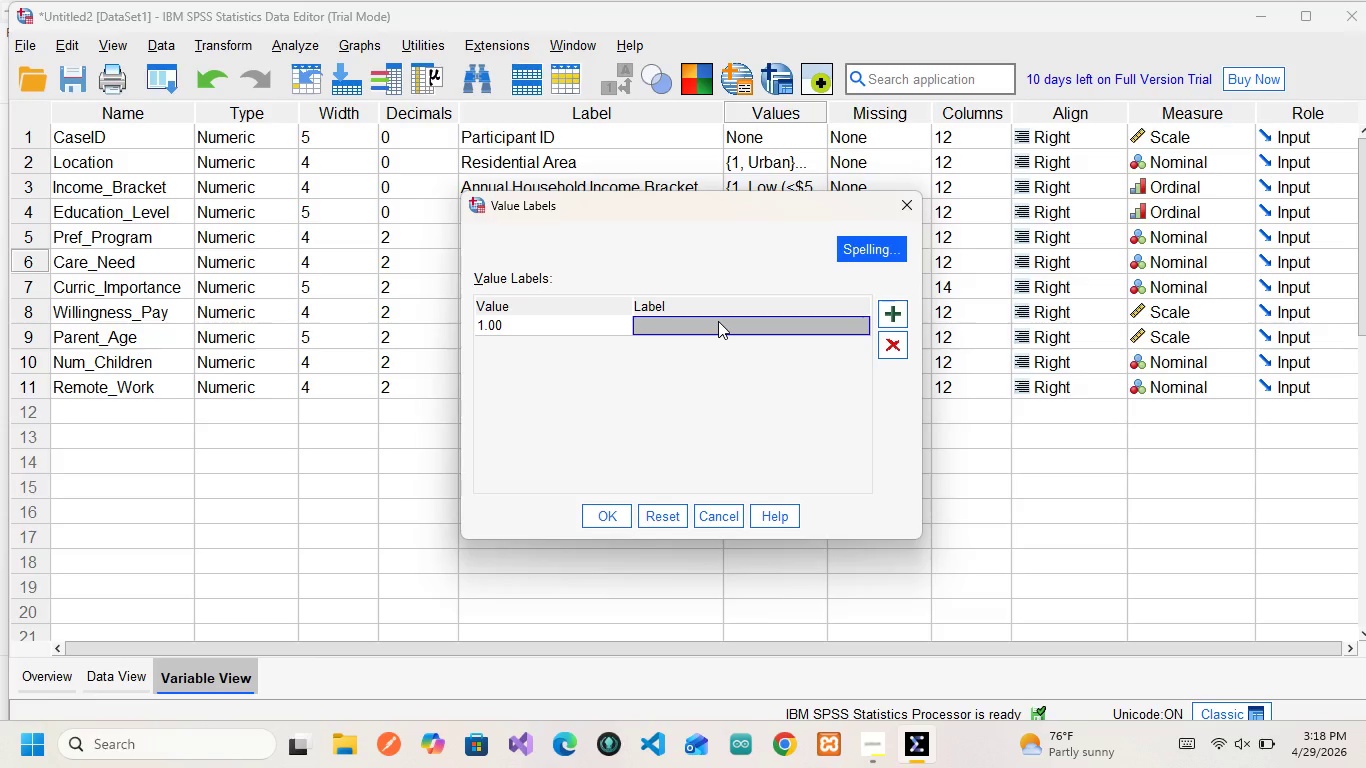 
type(Enrichment Programs)
 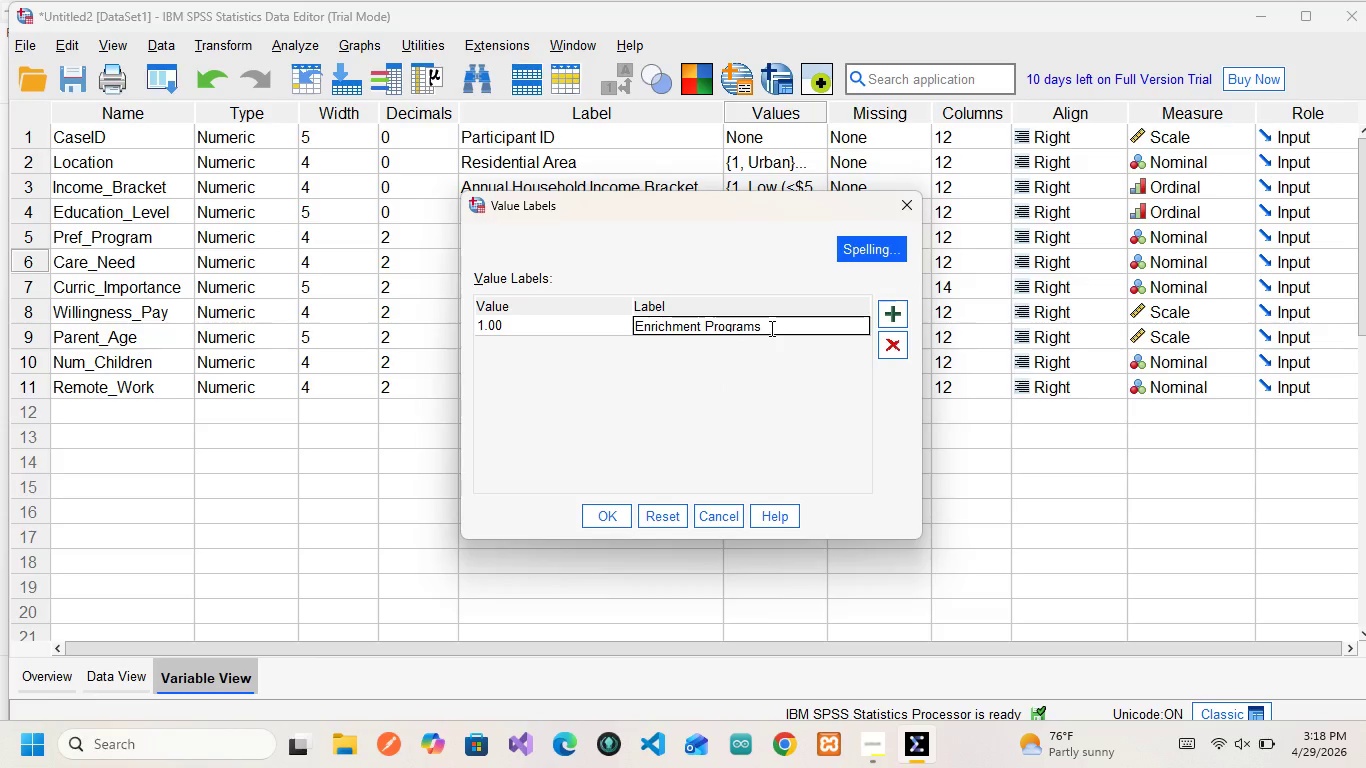 
wait(7.8)
 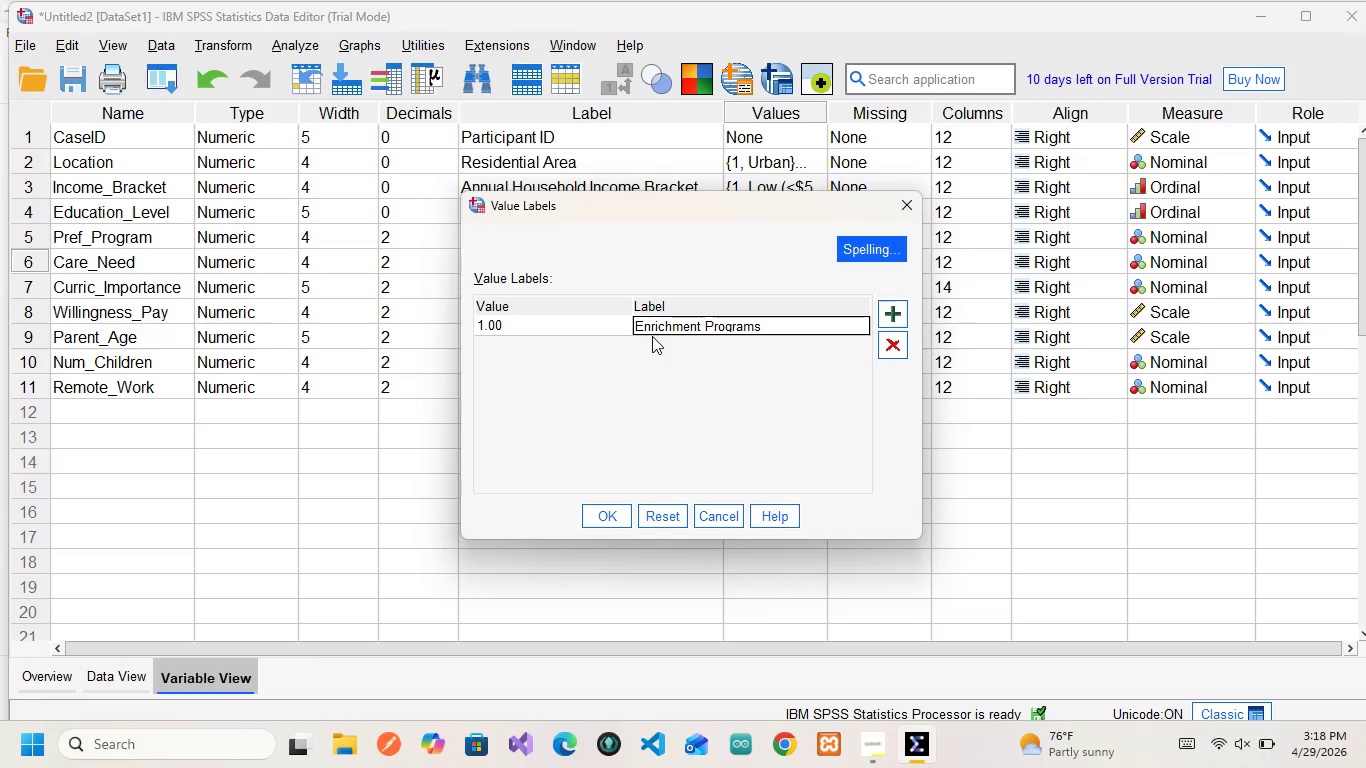 
left_click([894, 313])
 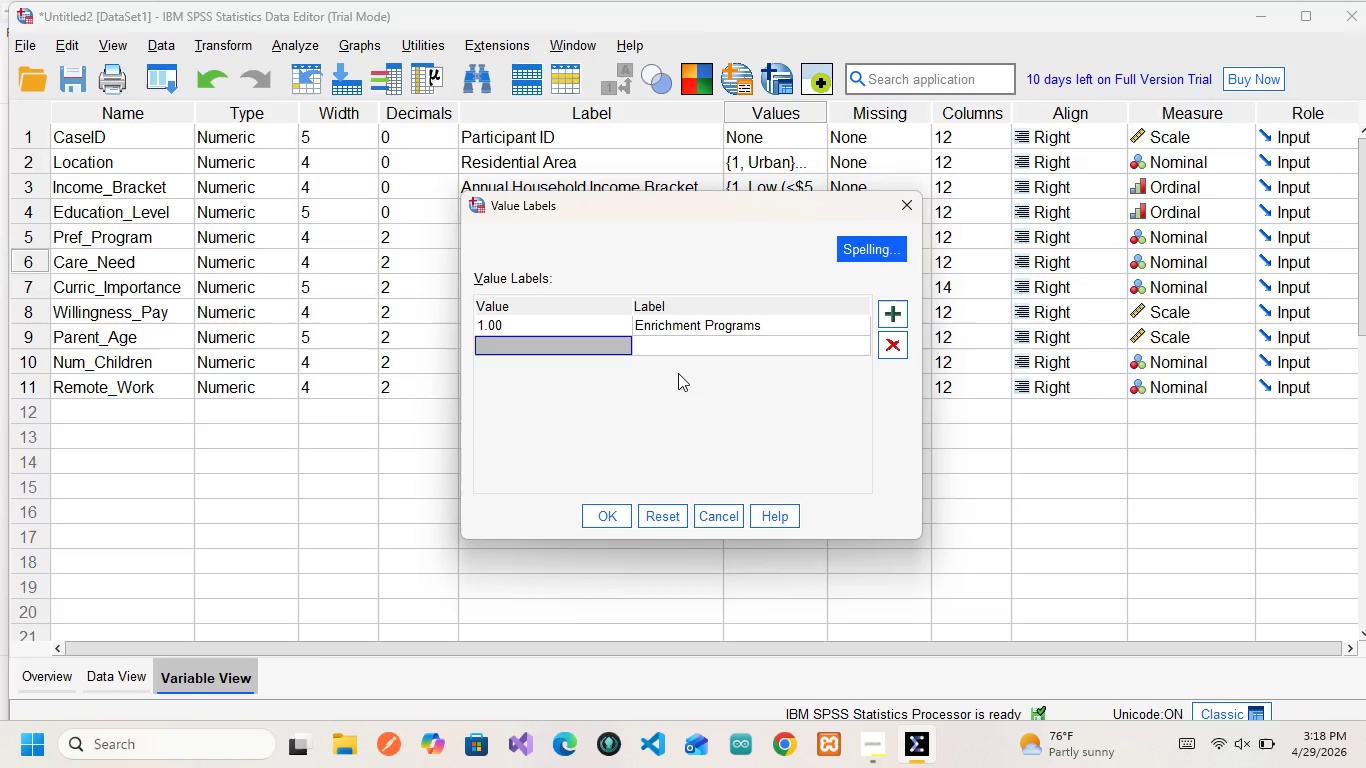 
key(2)
 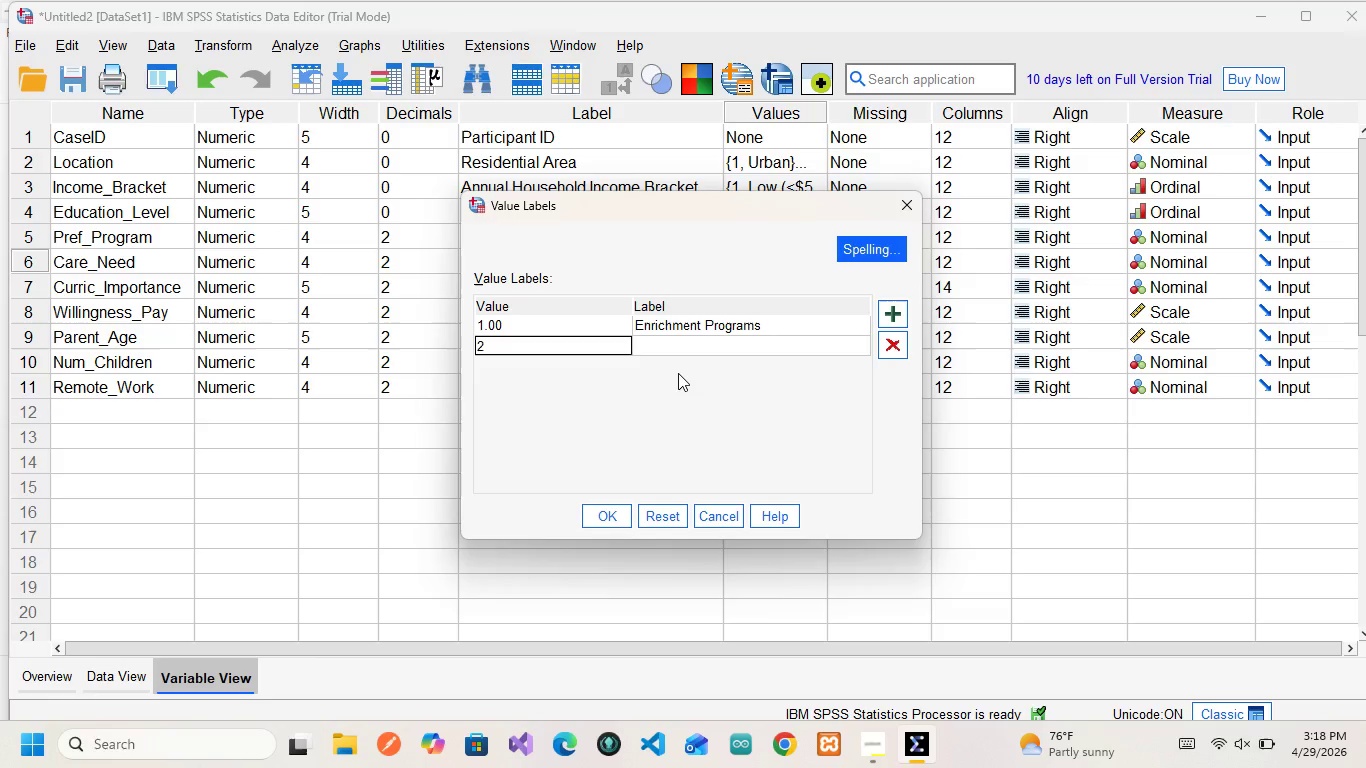 
key(ArrowRight)
 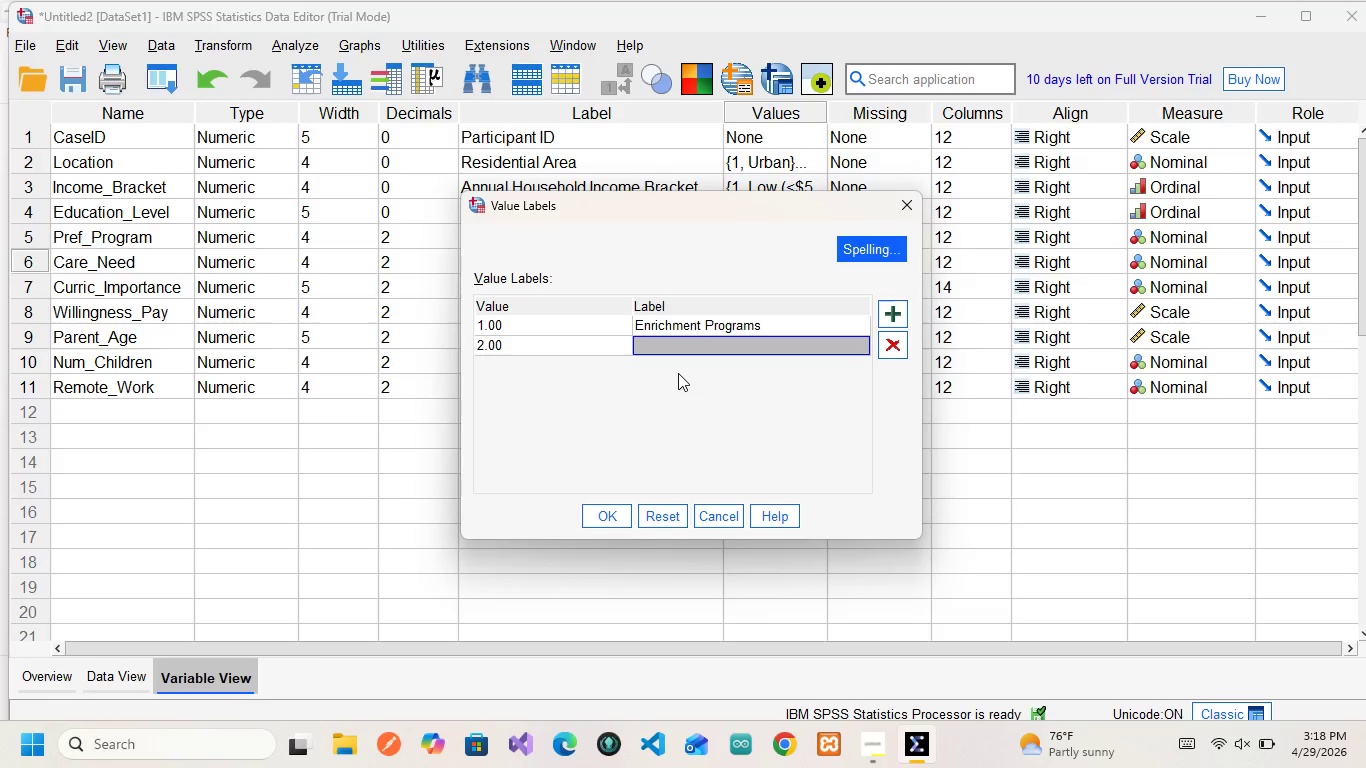 
type(Basic Childcare)
 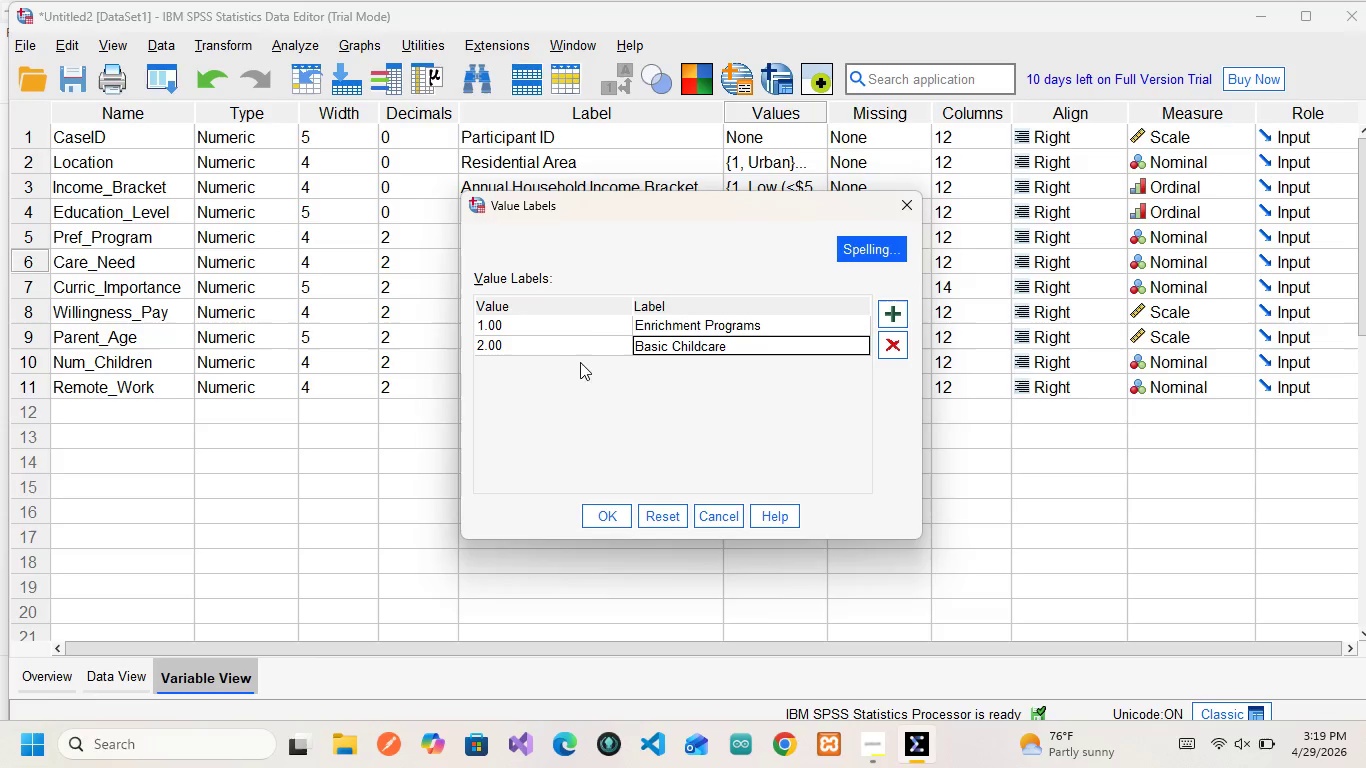 
wait(7.81)
 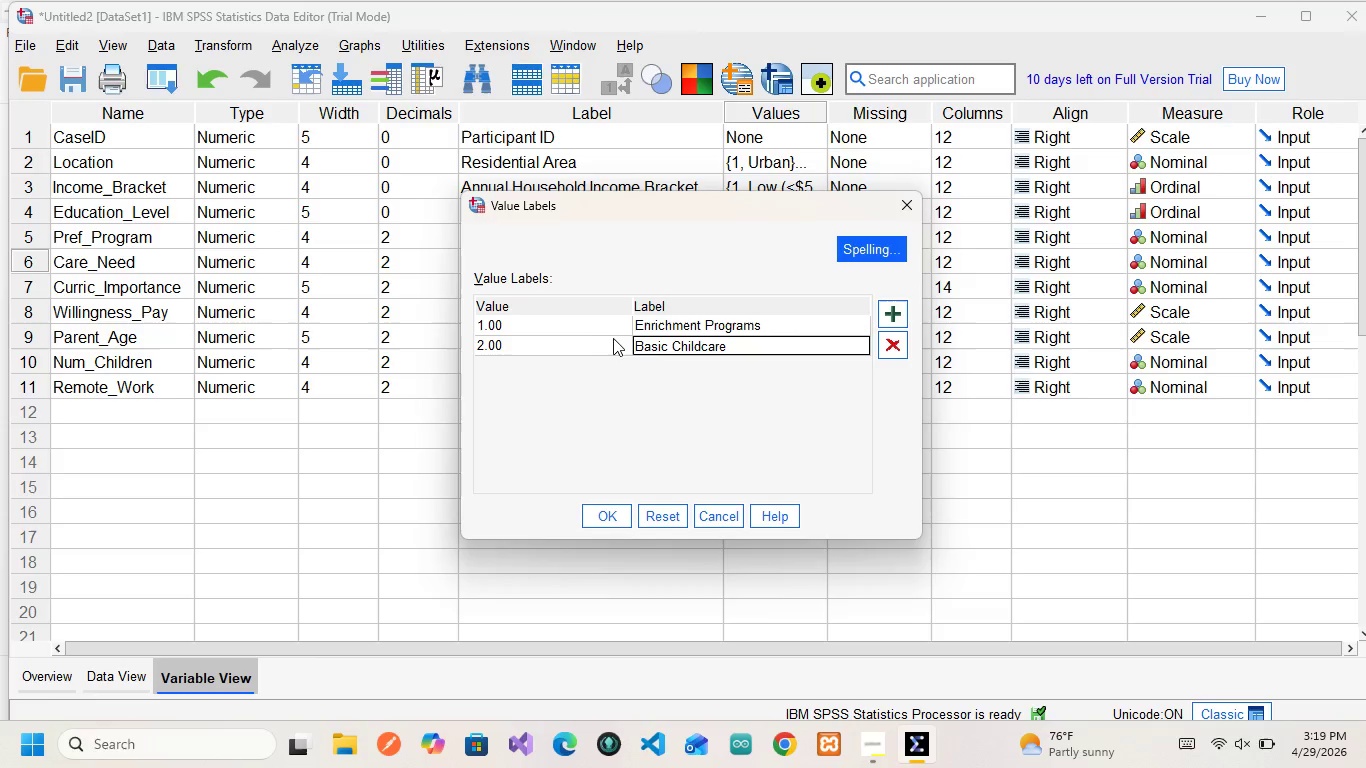 
left_click([599, 508])
 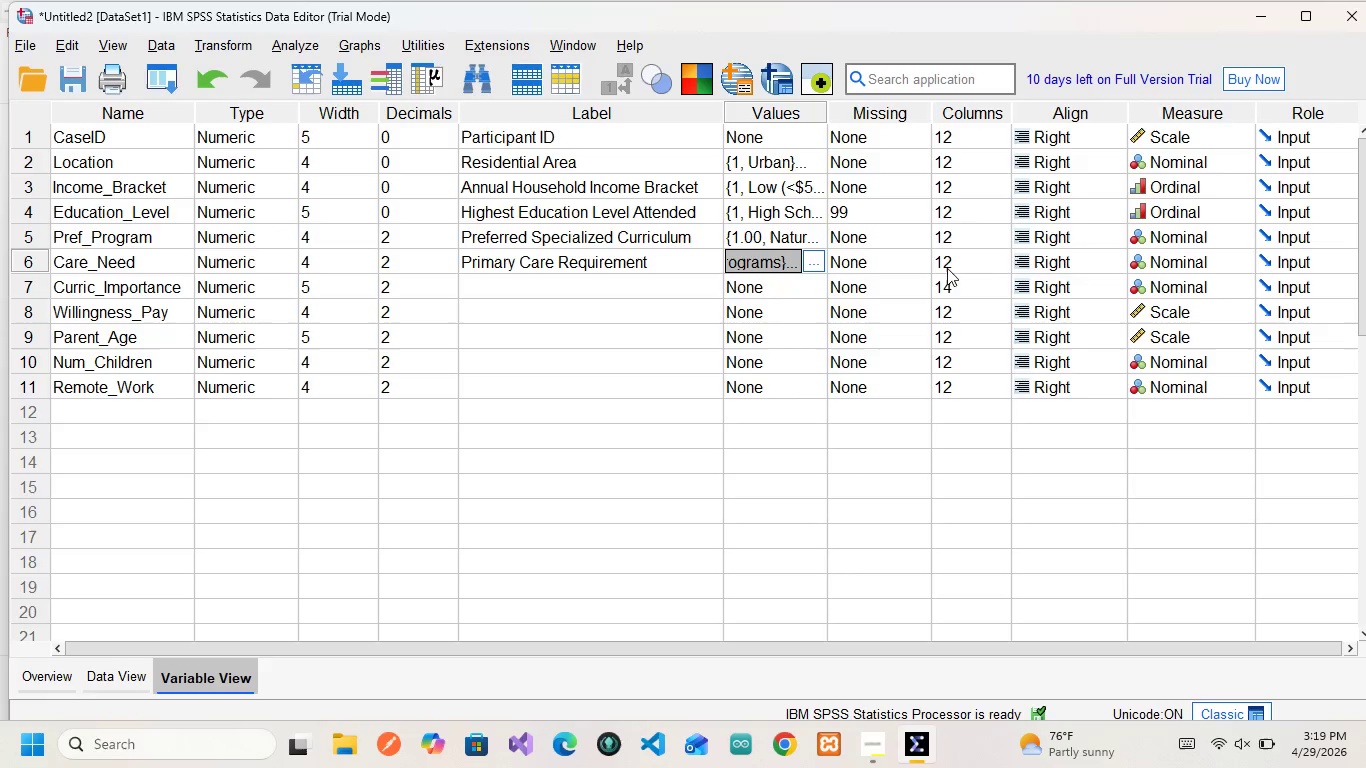 
wait(12.02)
 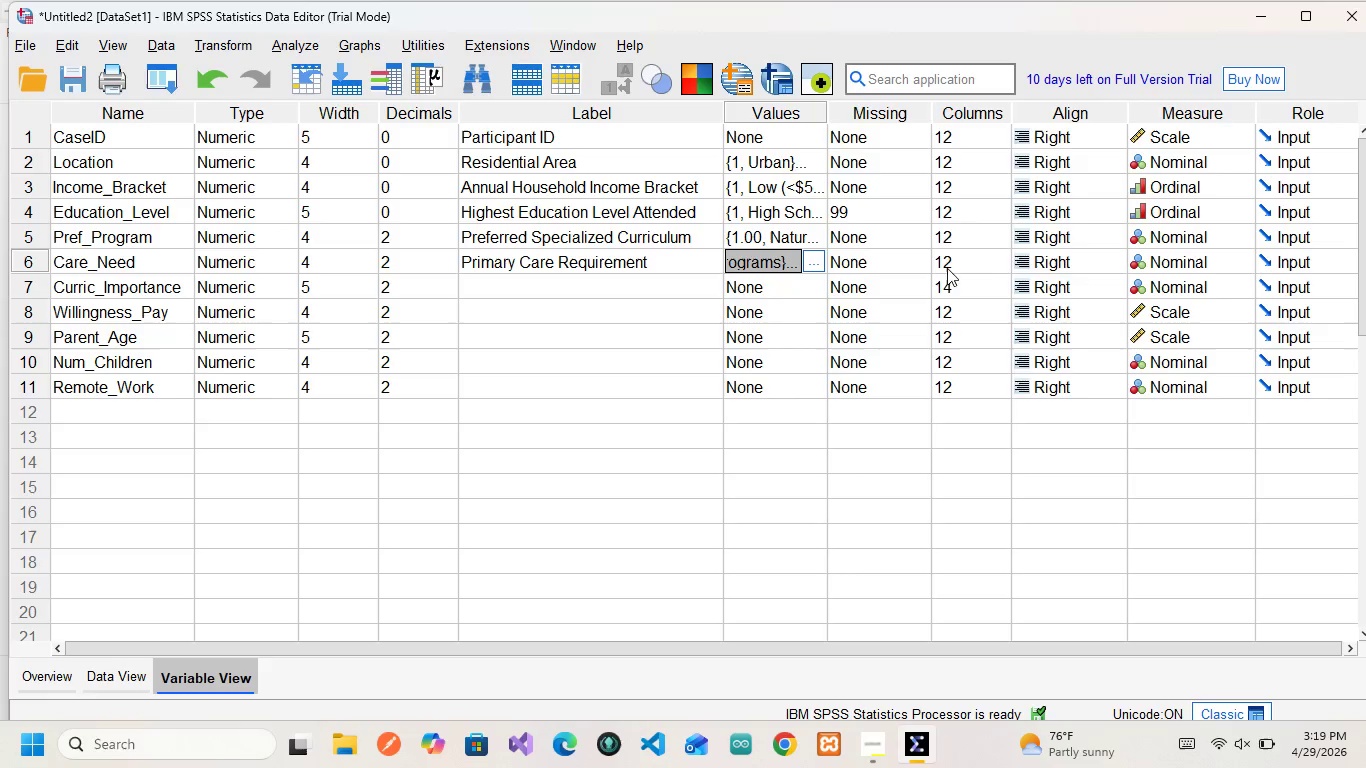 
left_click([104, 292])
 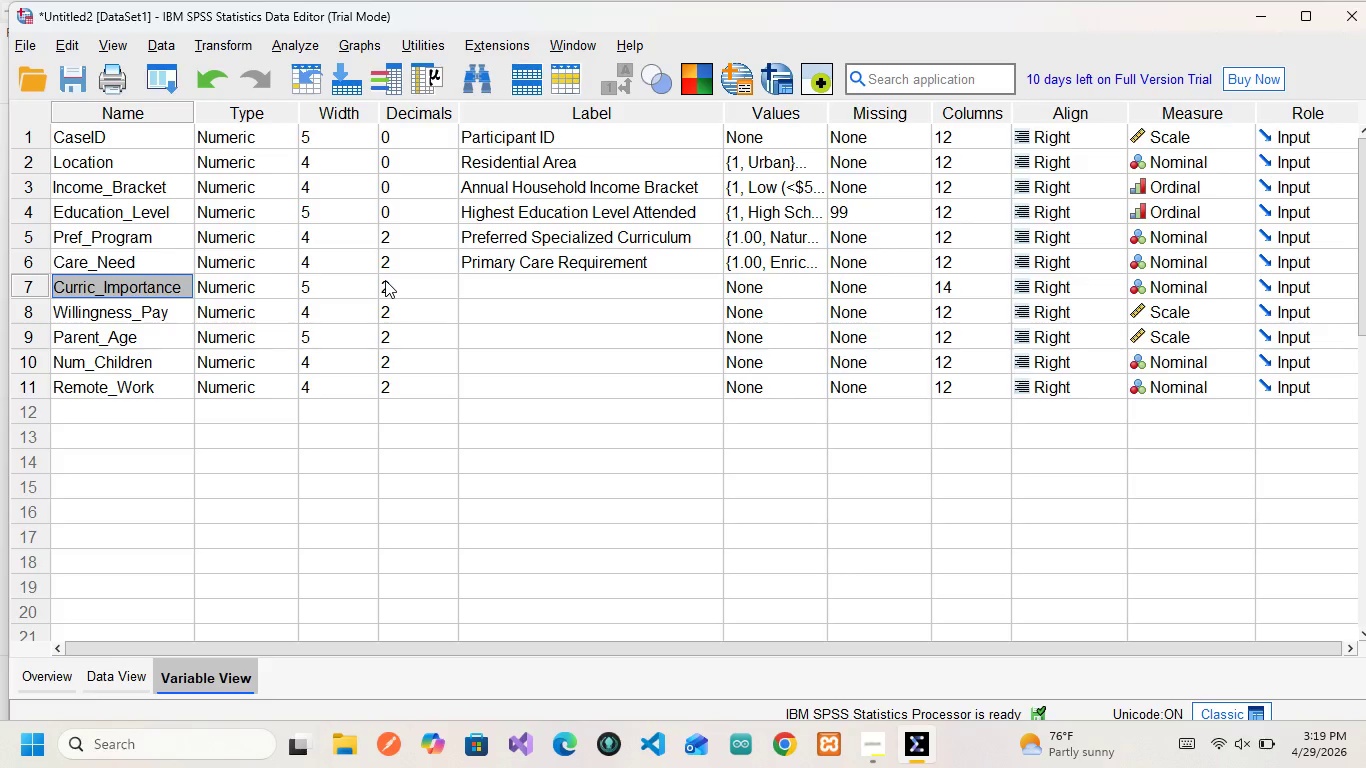 
wait(7.94)
 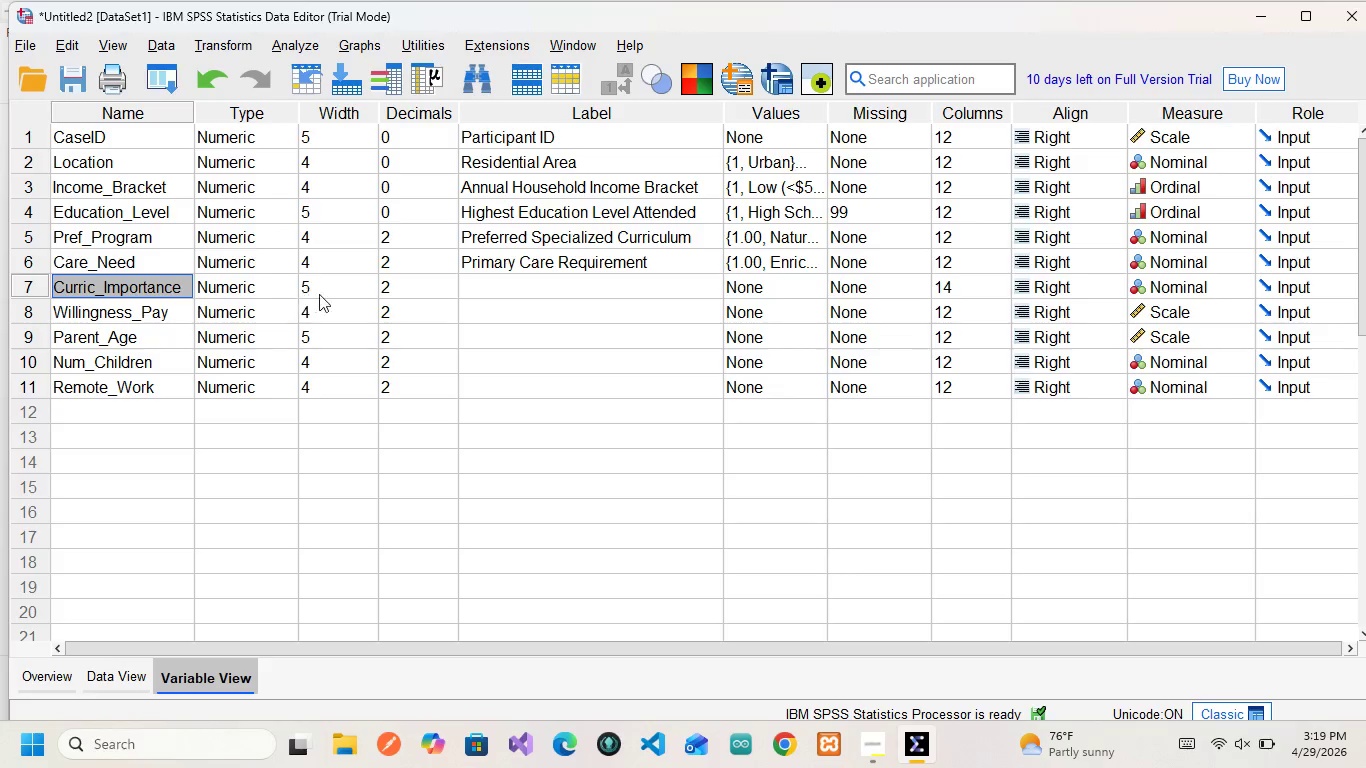 
left_click([508, 285])
 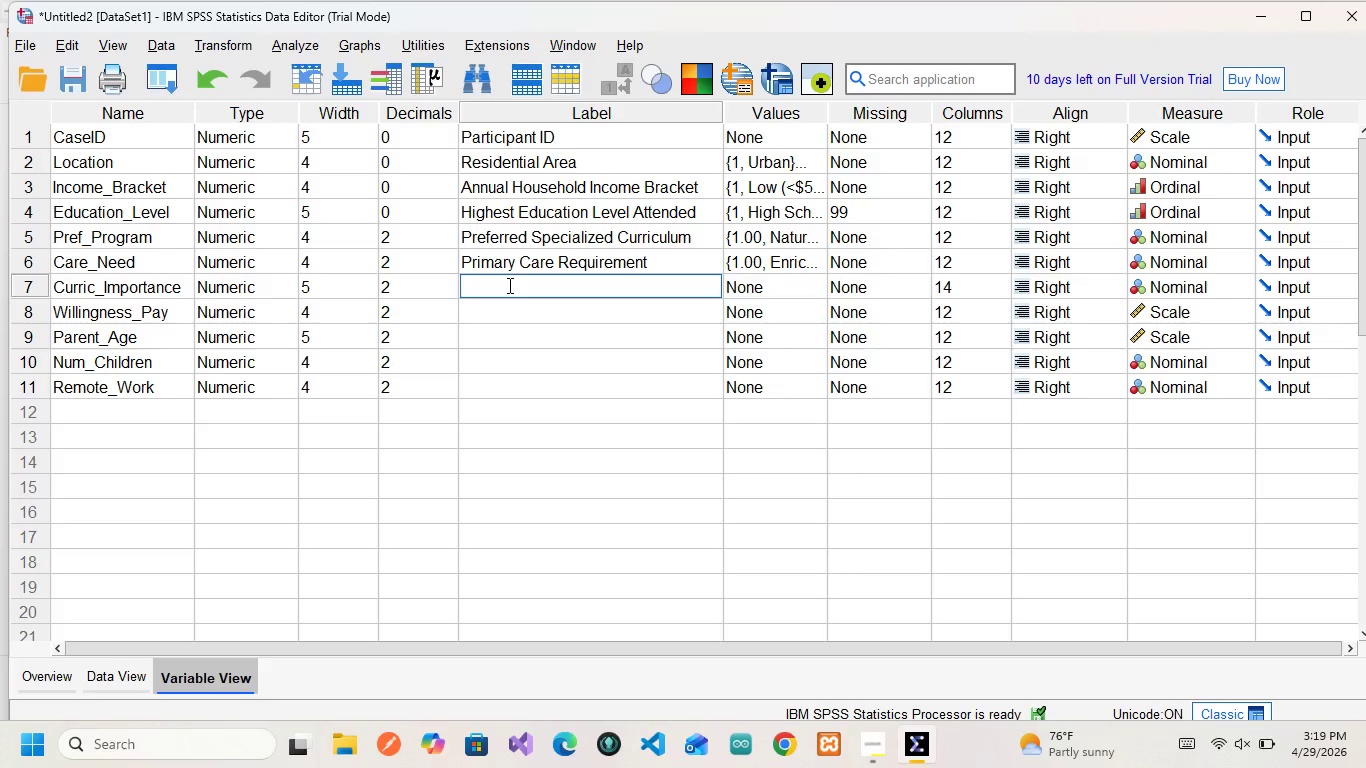 
scroll: coordinate [508, 285], scroll_direction: none, amount: 0.0
 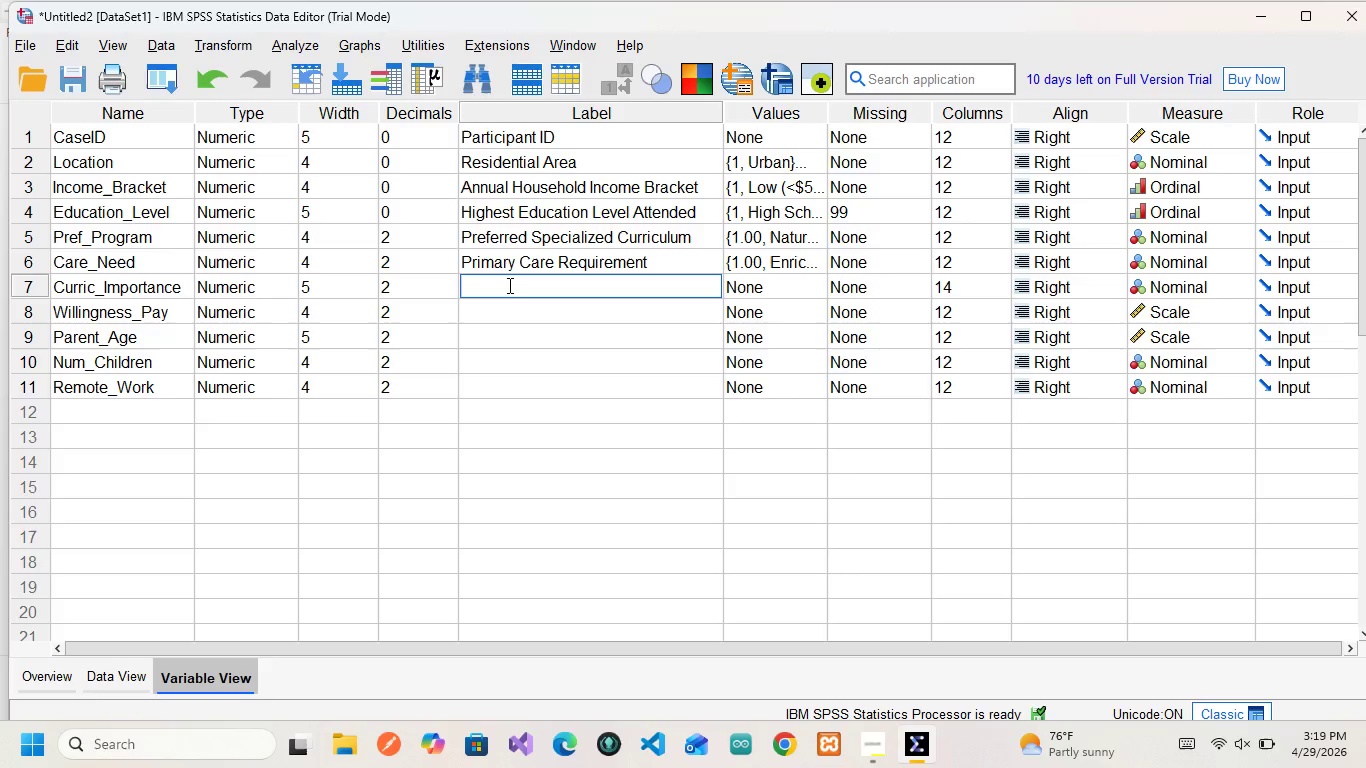 
wait(5.52)
 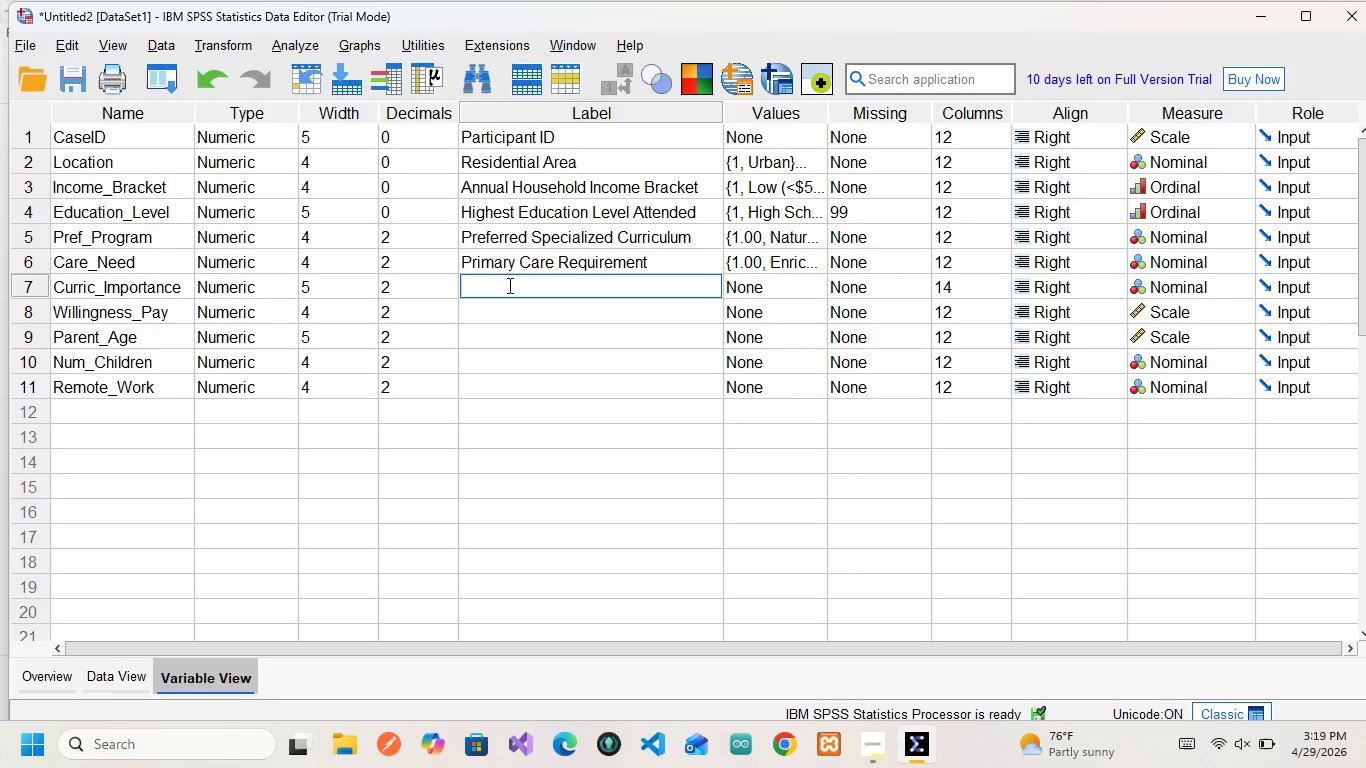 
type(Importance of Curriculum)
 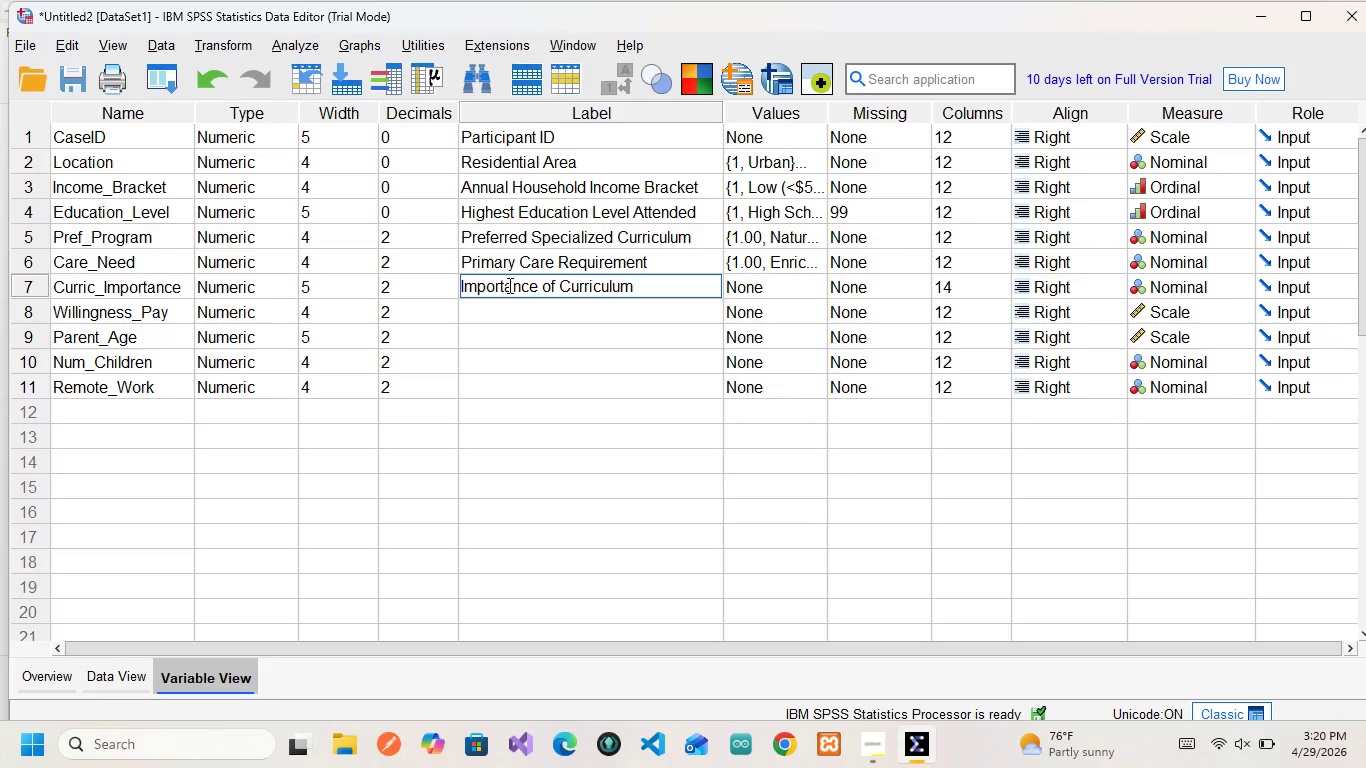 
key(Space)
 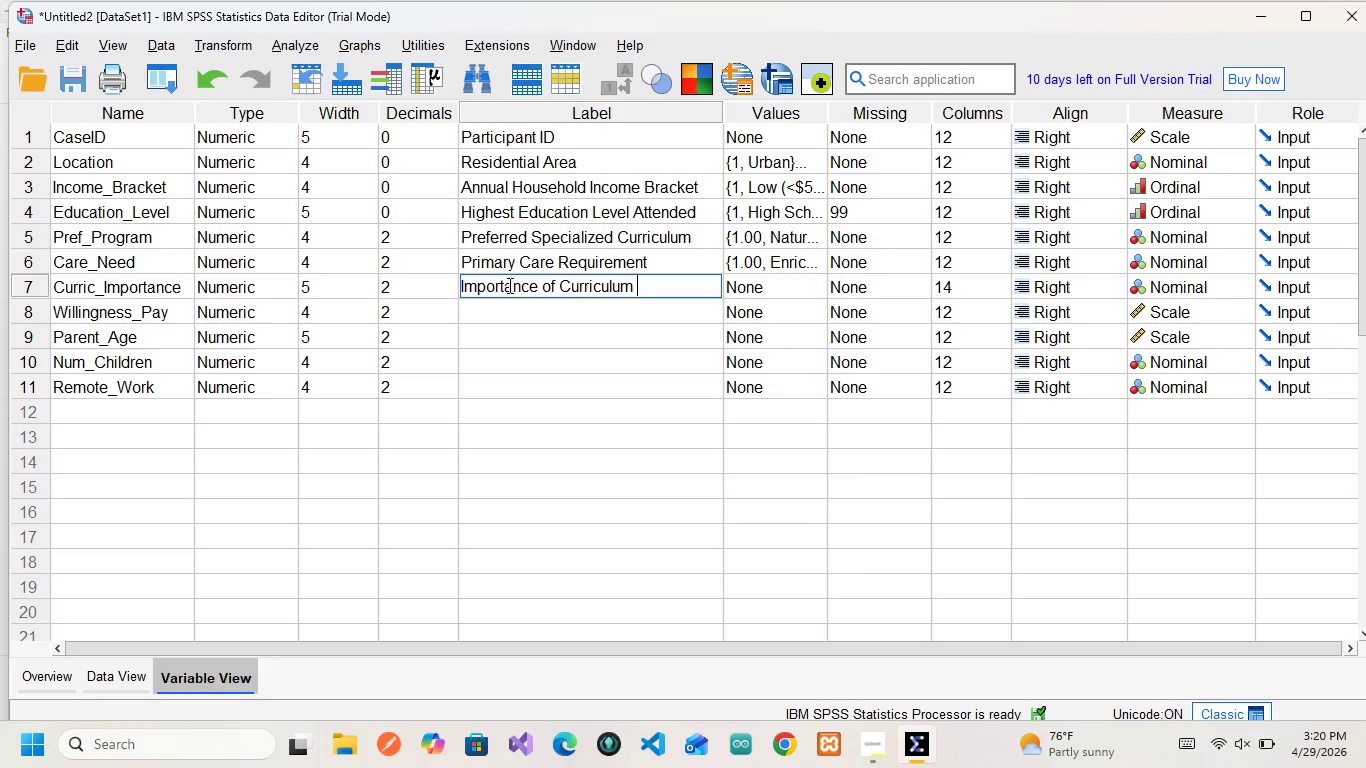 
type(())
 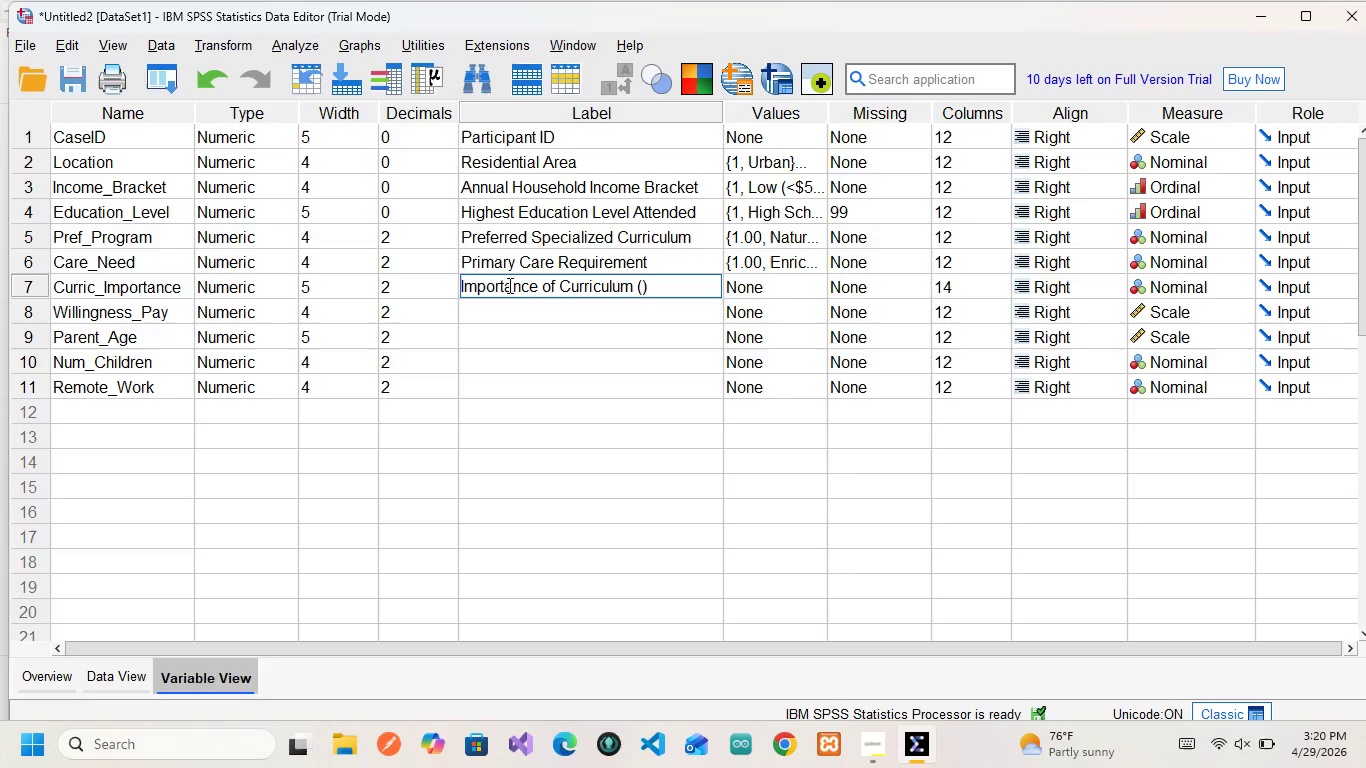 
key(ArrowLeft)
 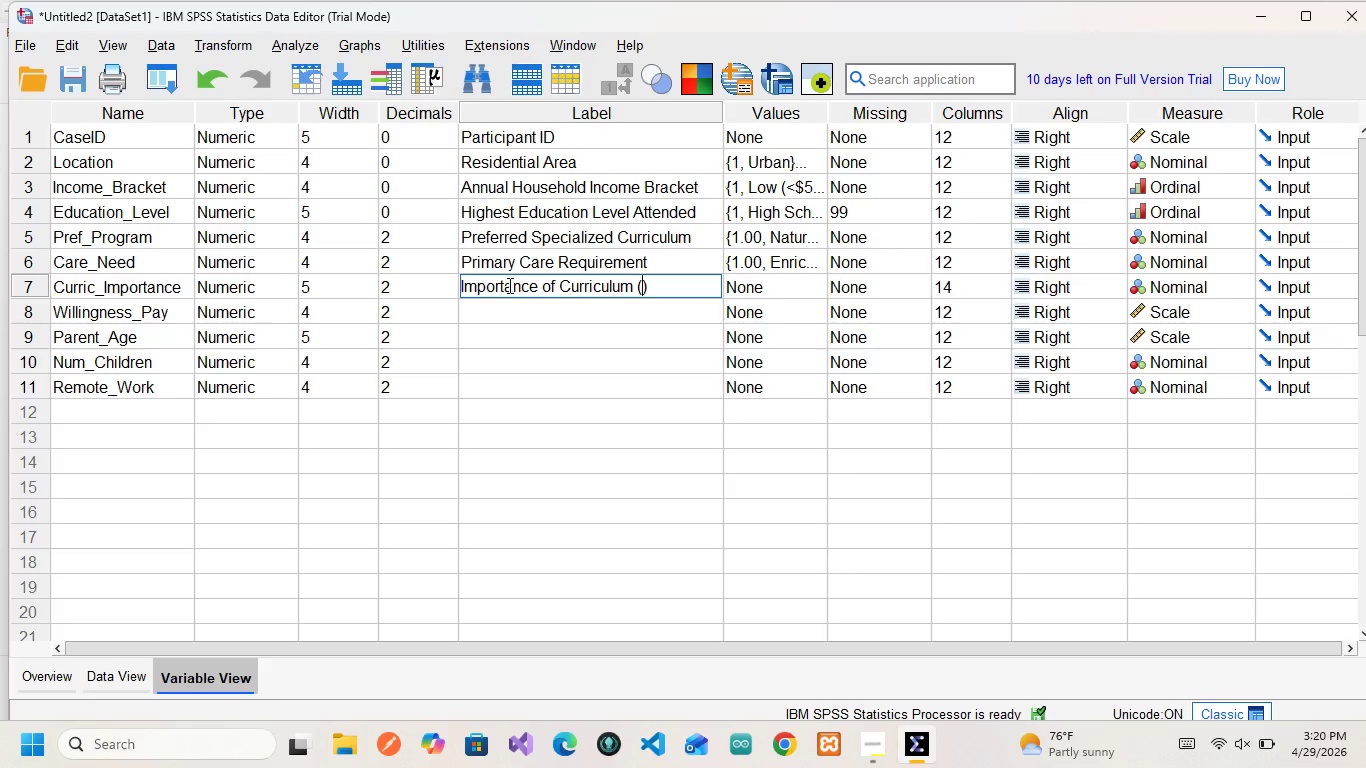 
type(1-10 scale)
 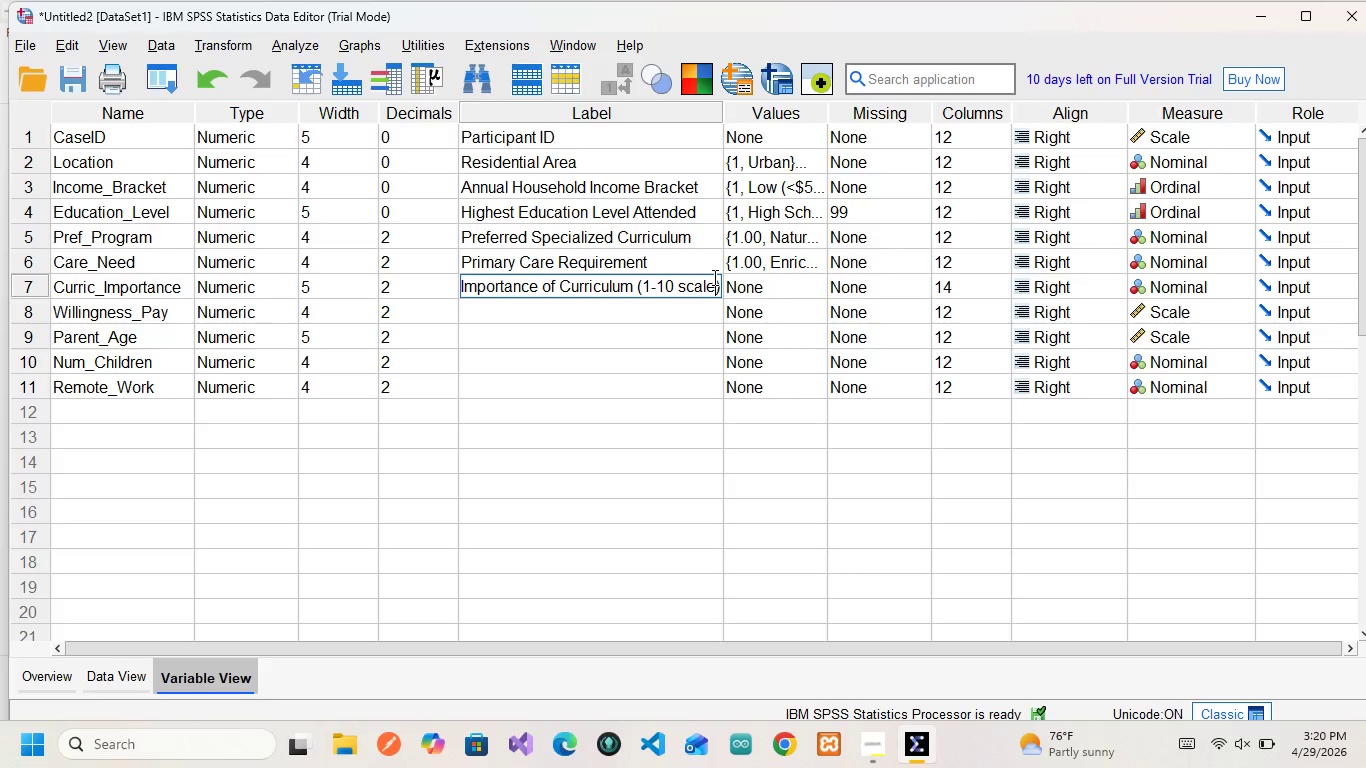 
left_click_drag(start_coordinate=[713, 277], to_coordinate=[679, 277])
 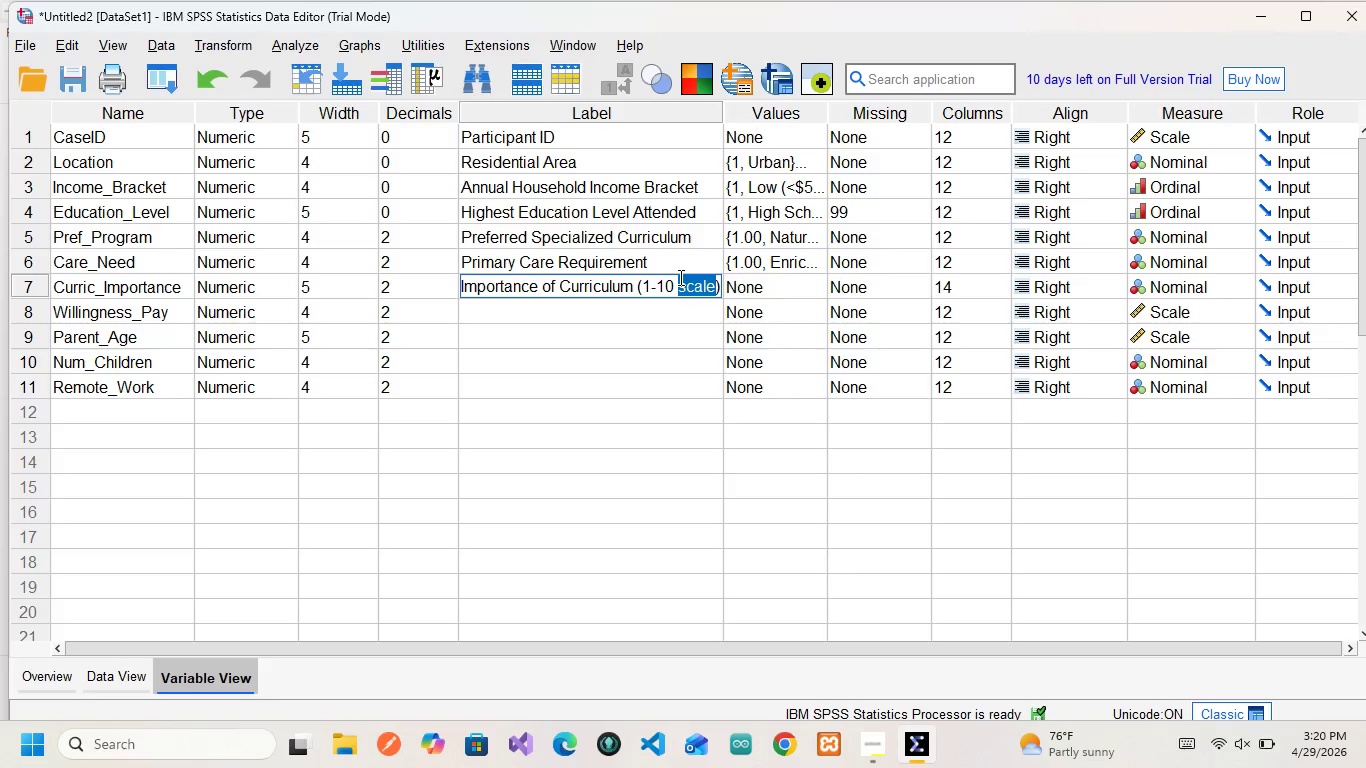 
key(Backspace)
 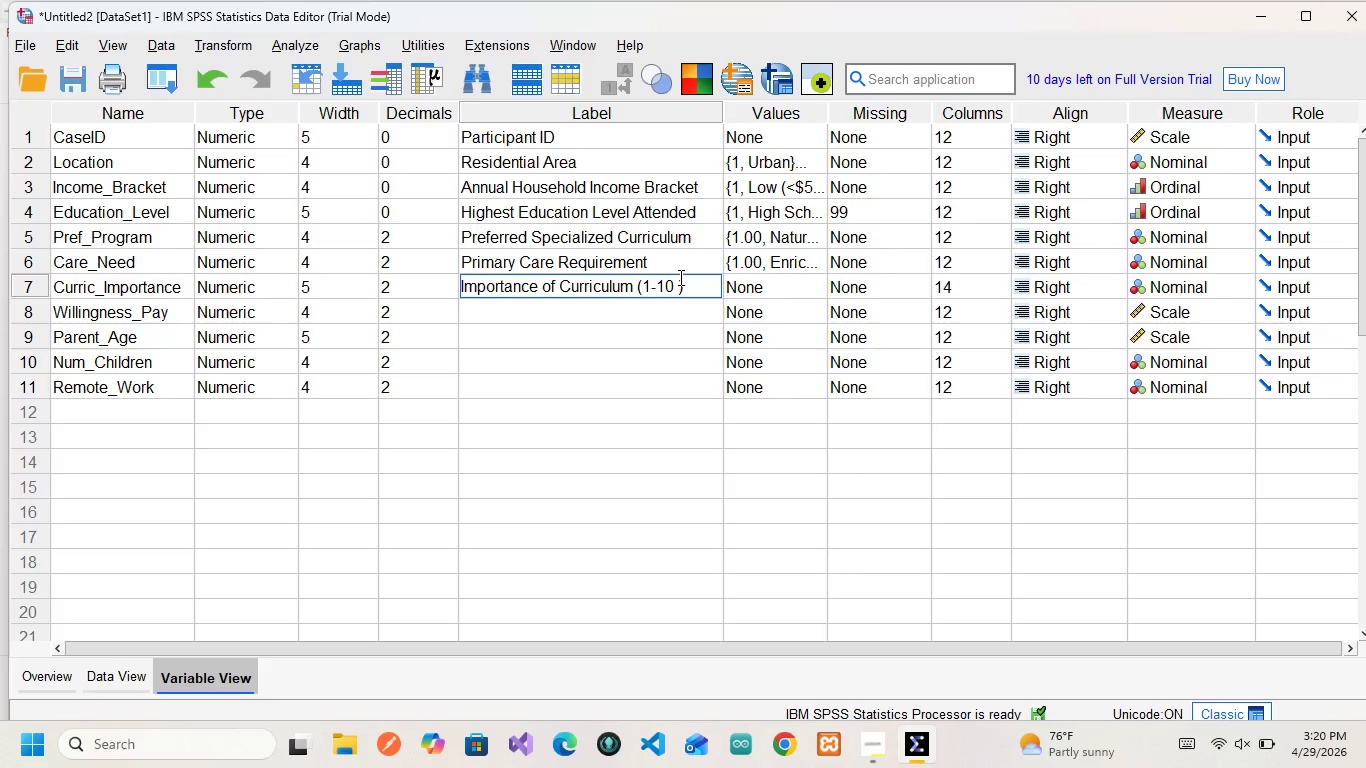 
key(Backspace)
 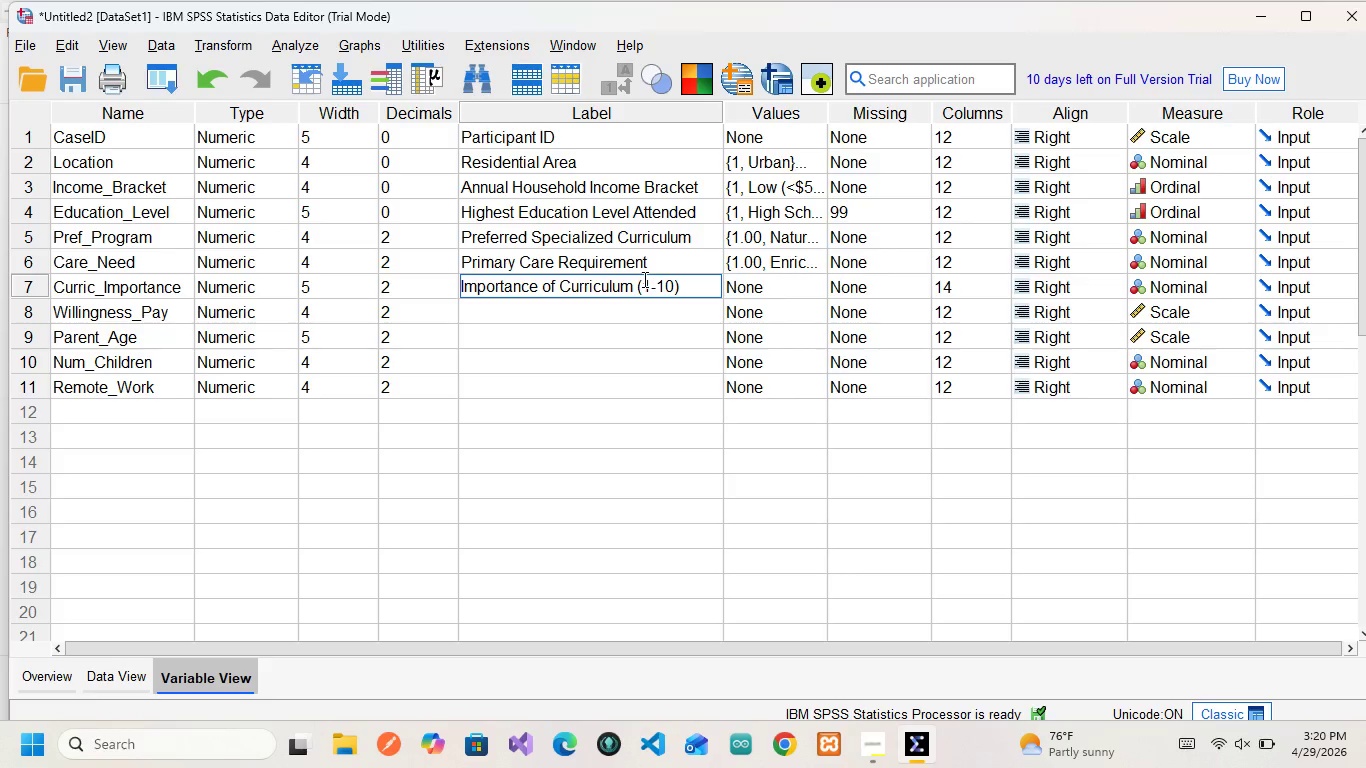 
left_click([642, 279])
 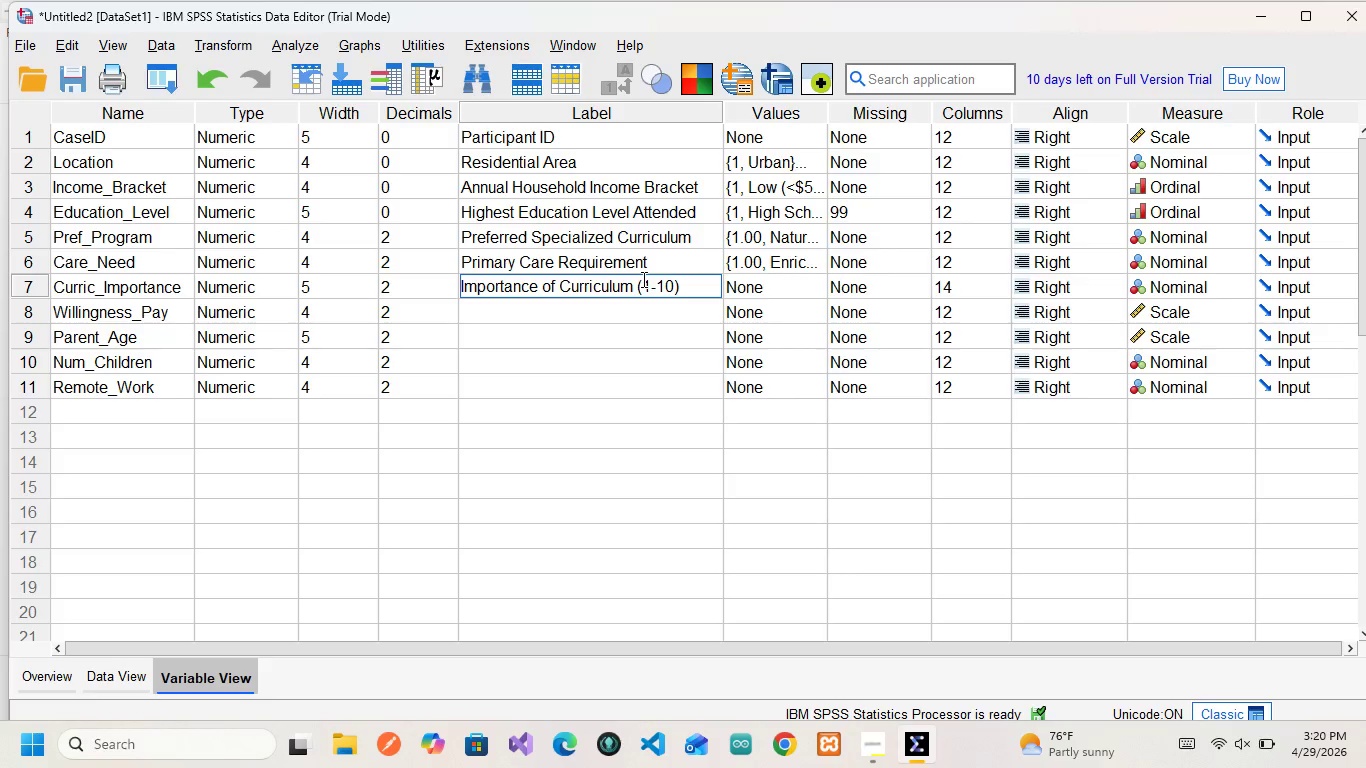 
type(Scale of )
 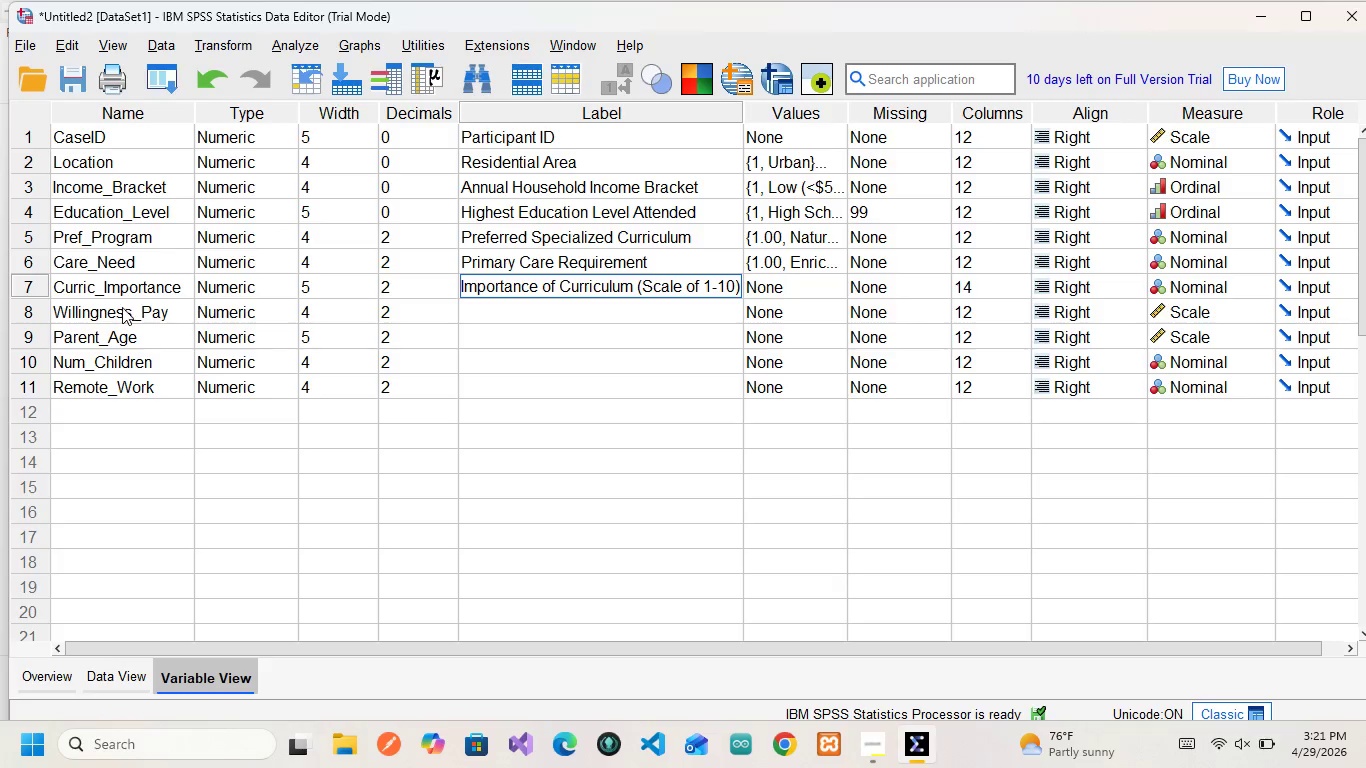 
left_click([130, 289])
 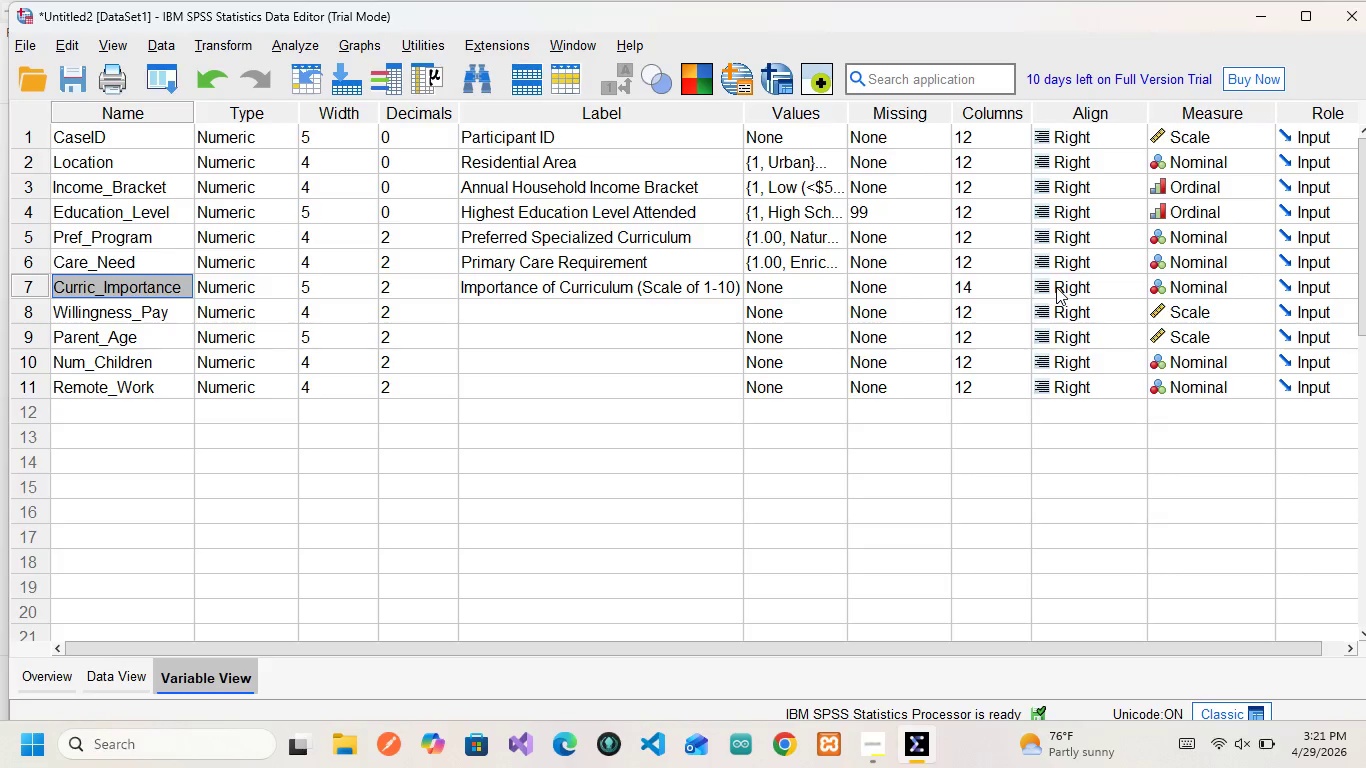 
wait(11.89)
 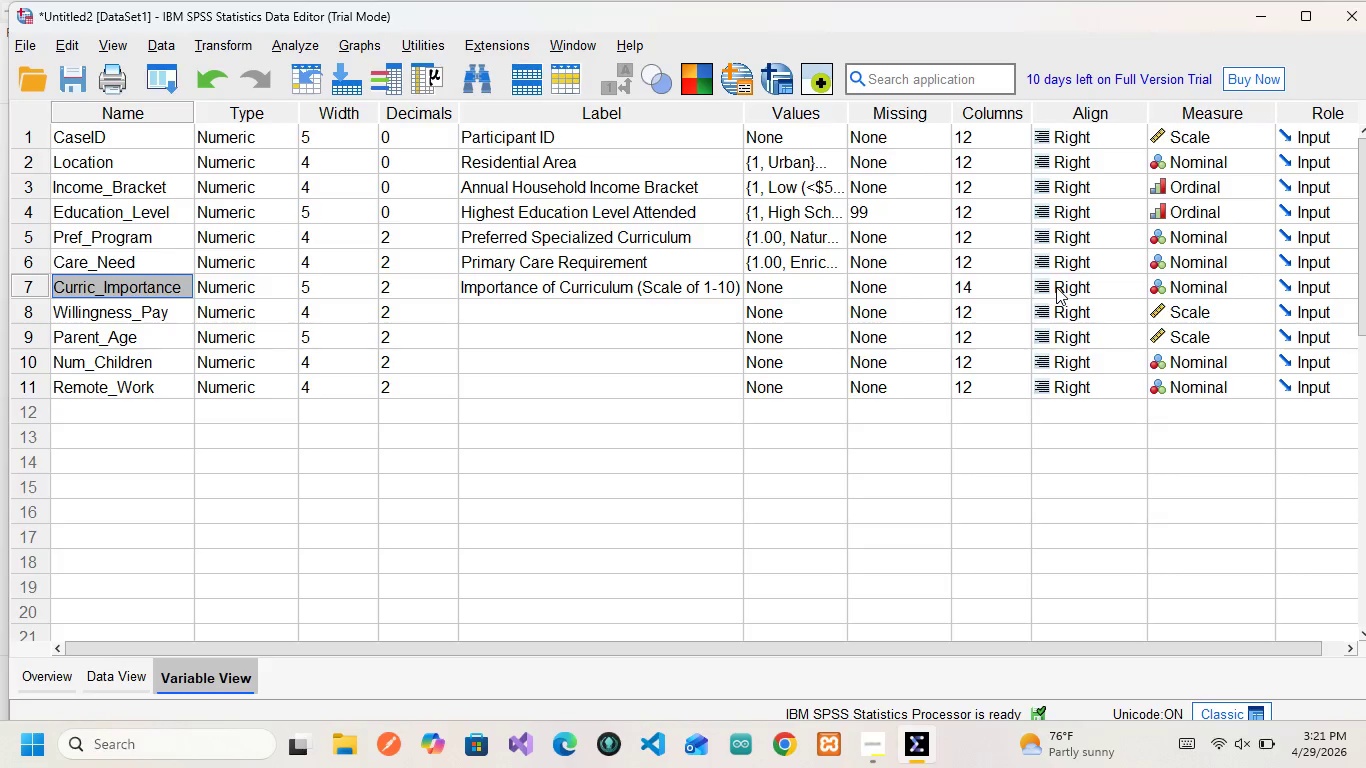 
left_click([1160, 292])
 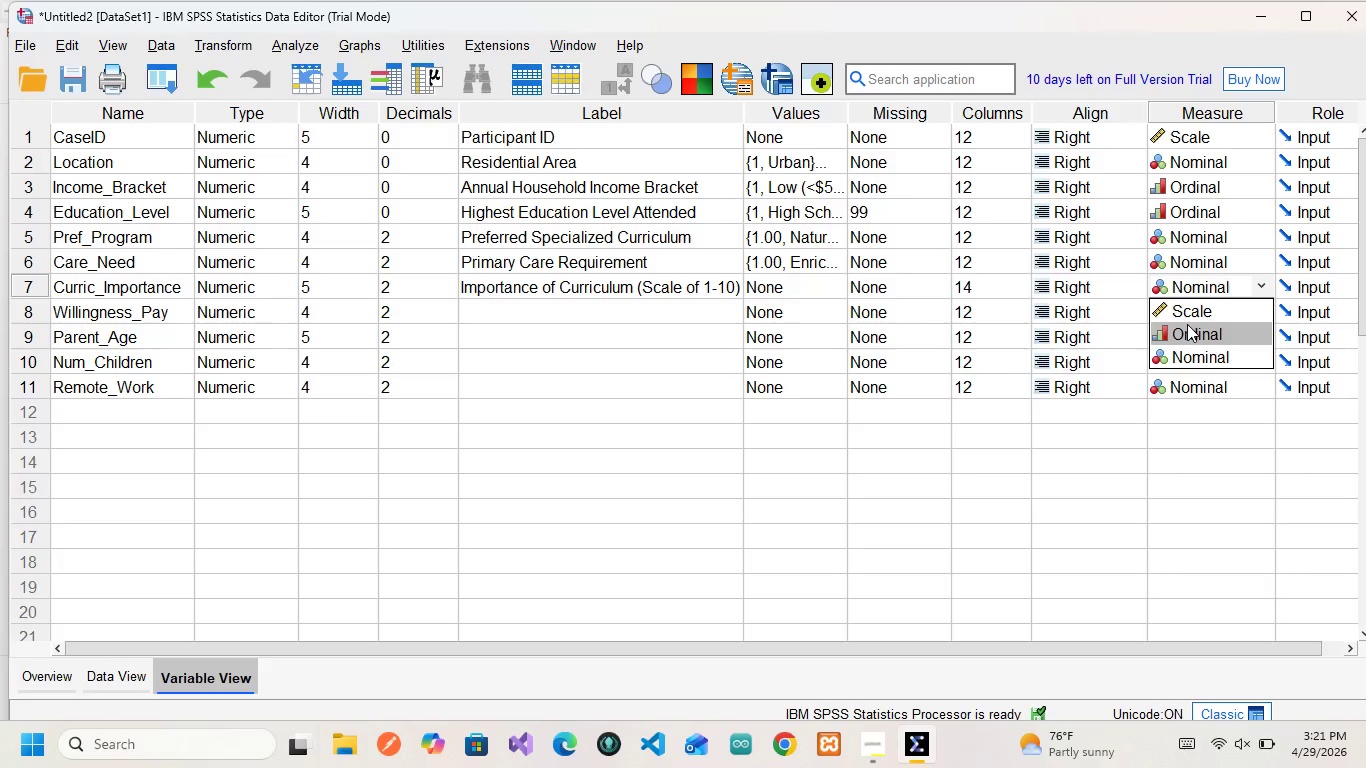 
left_click([1178, 306])
 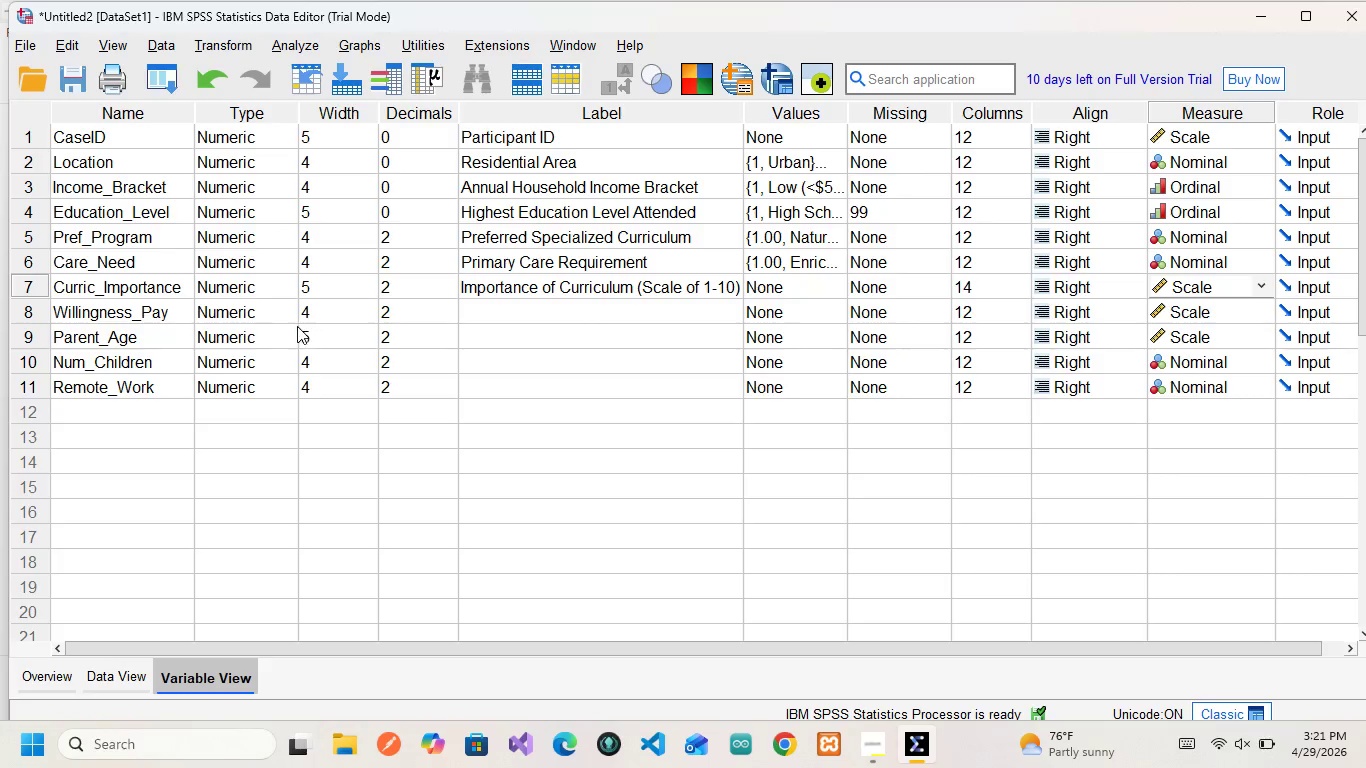 
wait(5.98)
 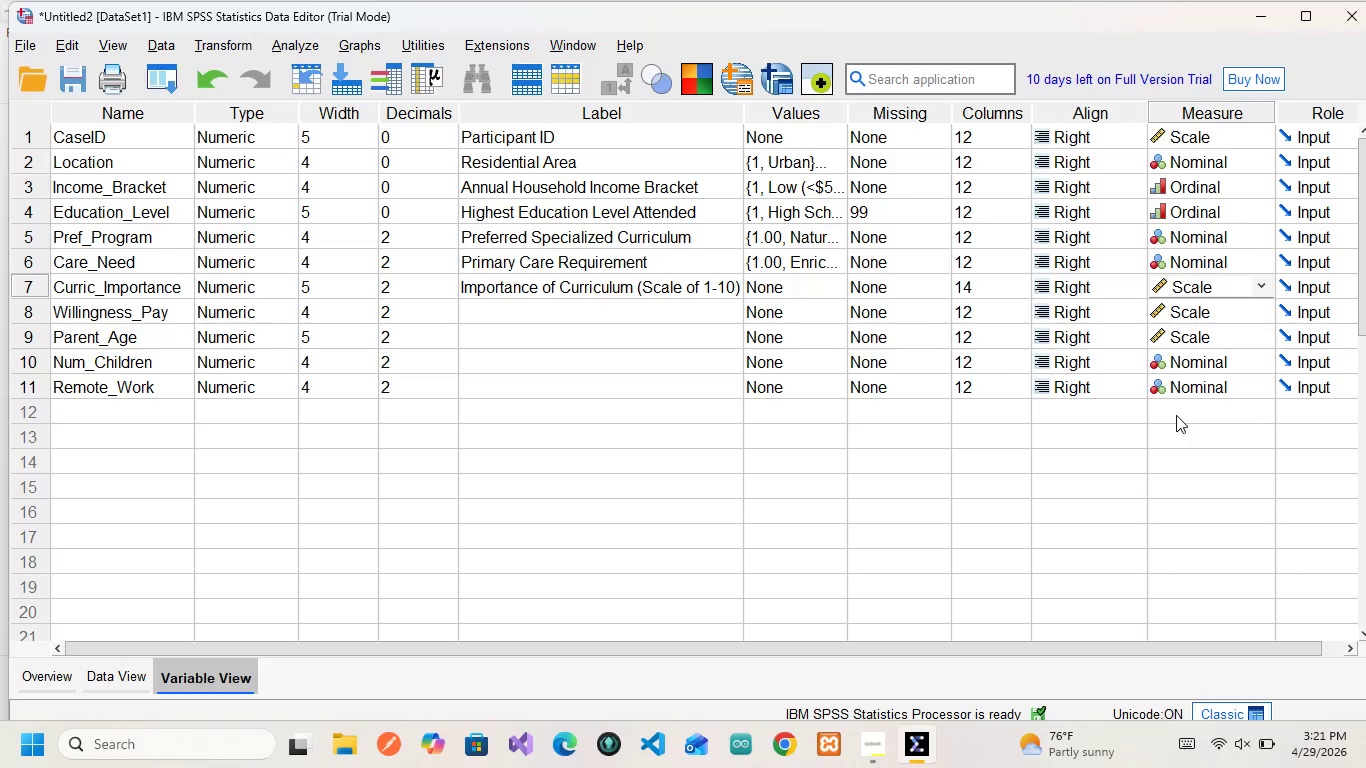 
left_click([153, 311])
 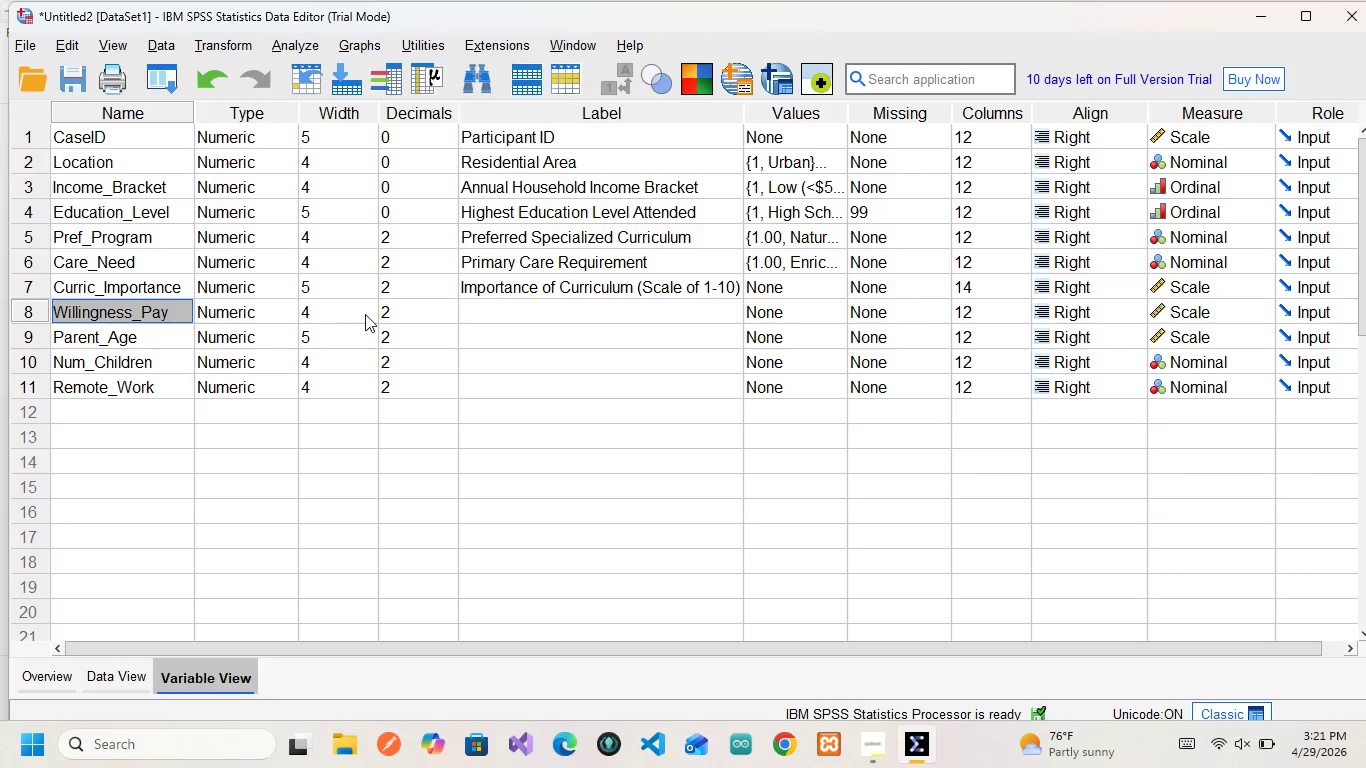 
wait(7.84)
 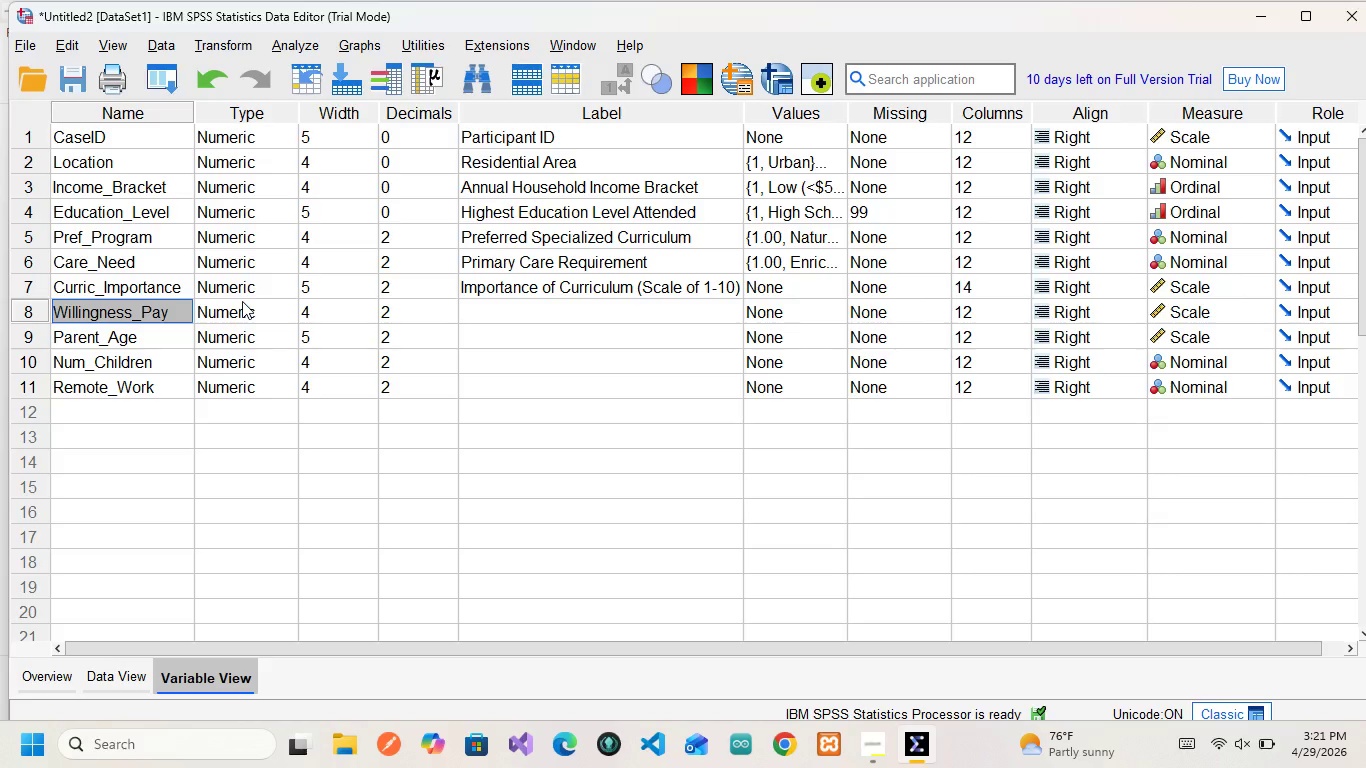 
left_click([498, 311])
 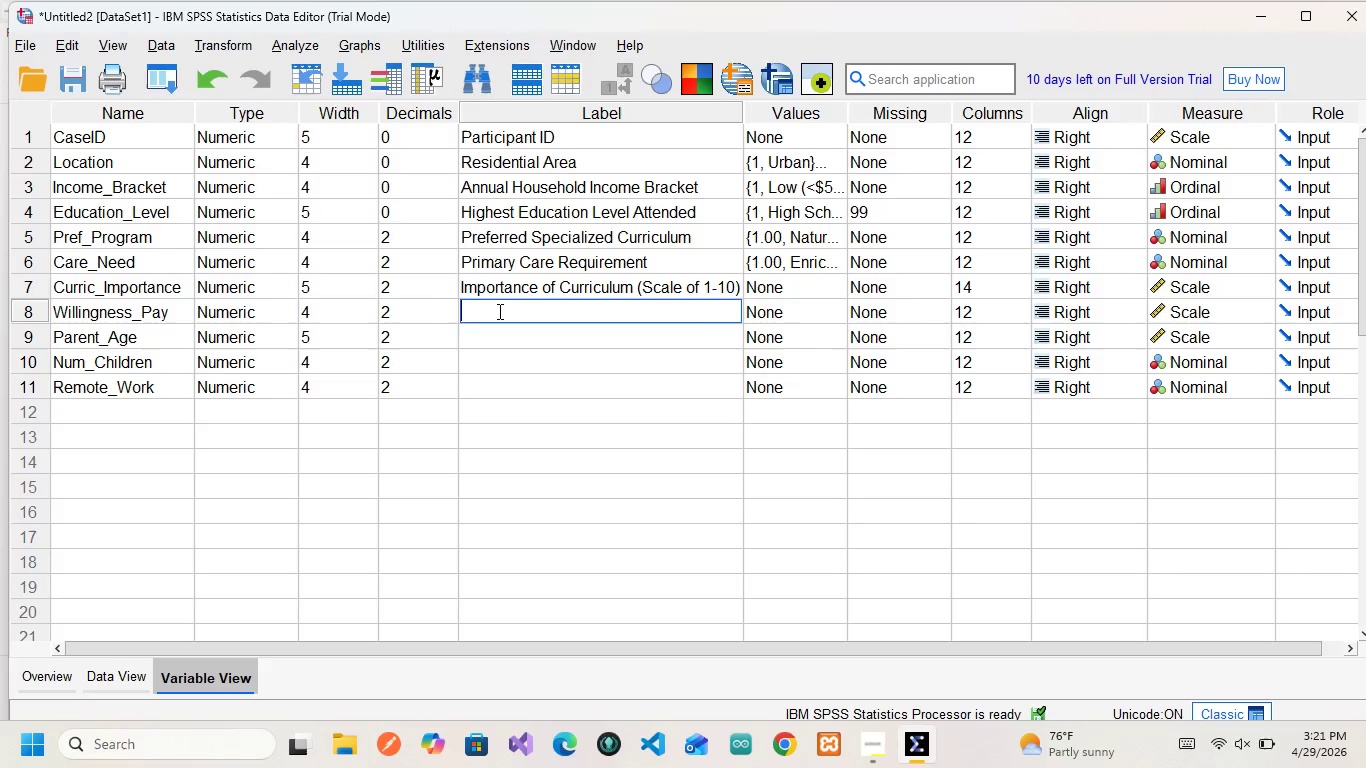 
wait(5.72)
 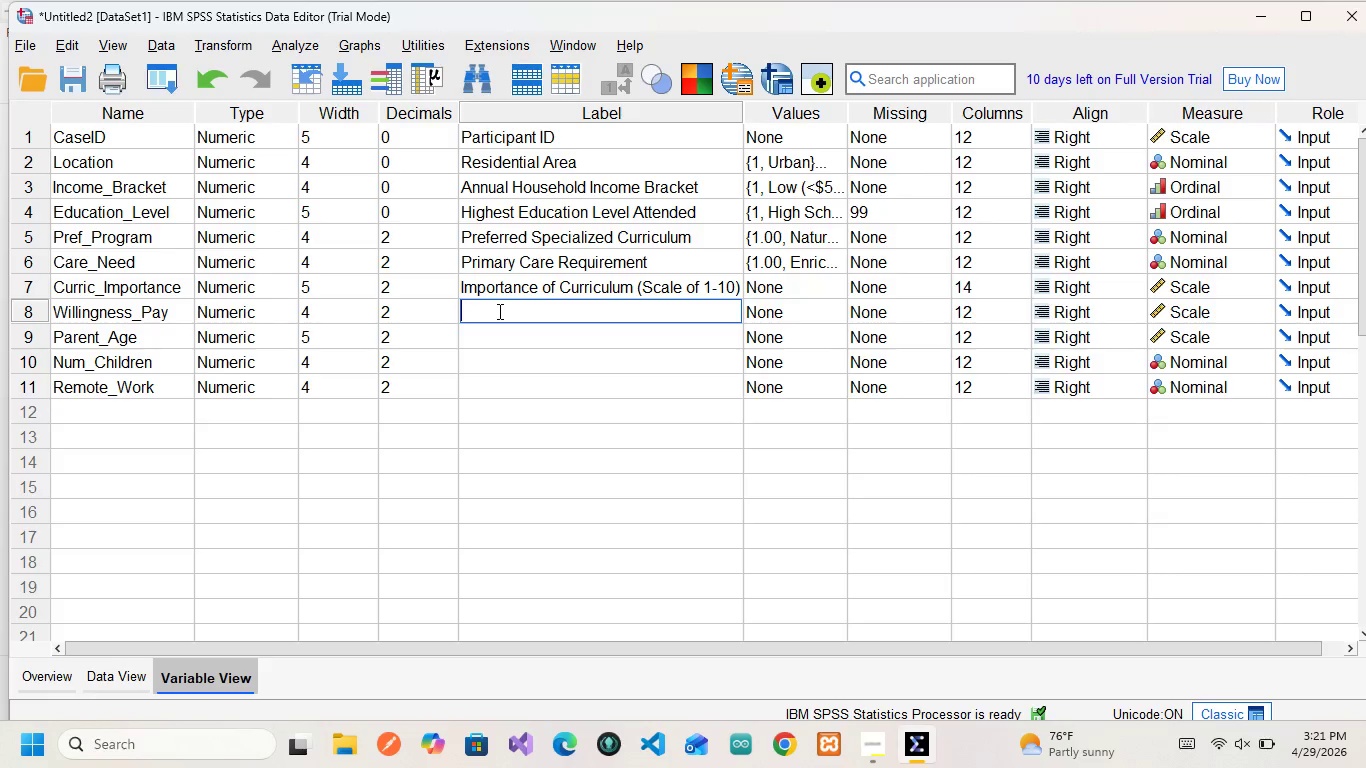 
key(CapsLock)
 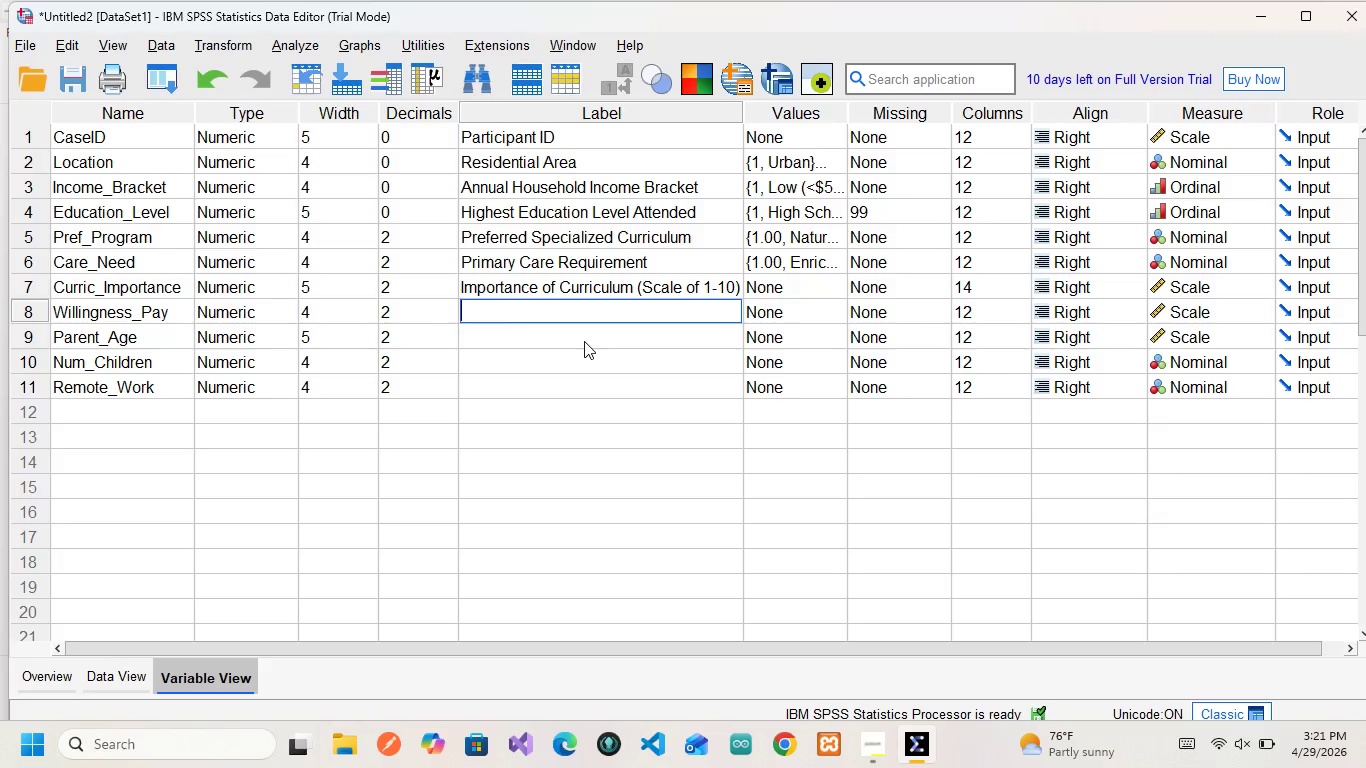 
type(Max)
 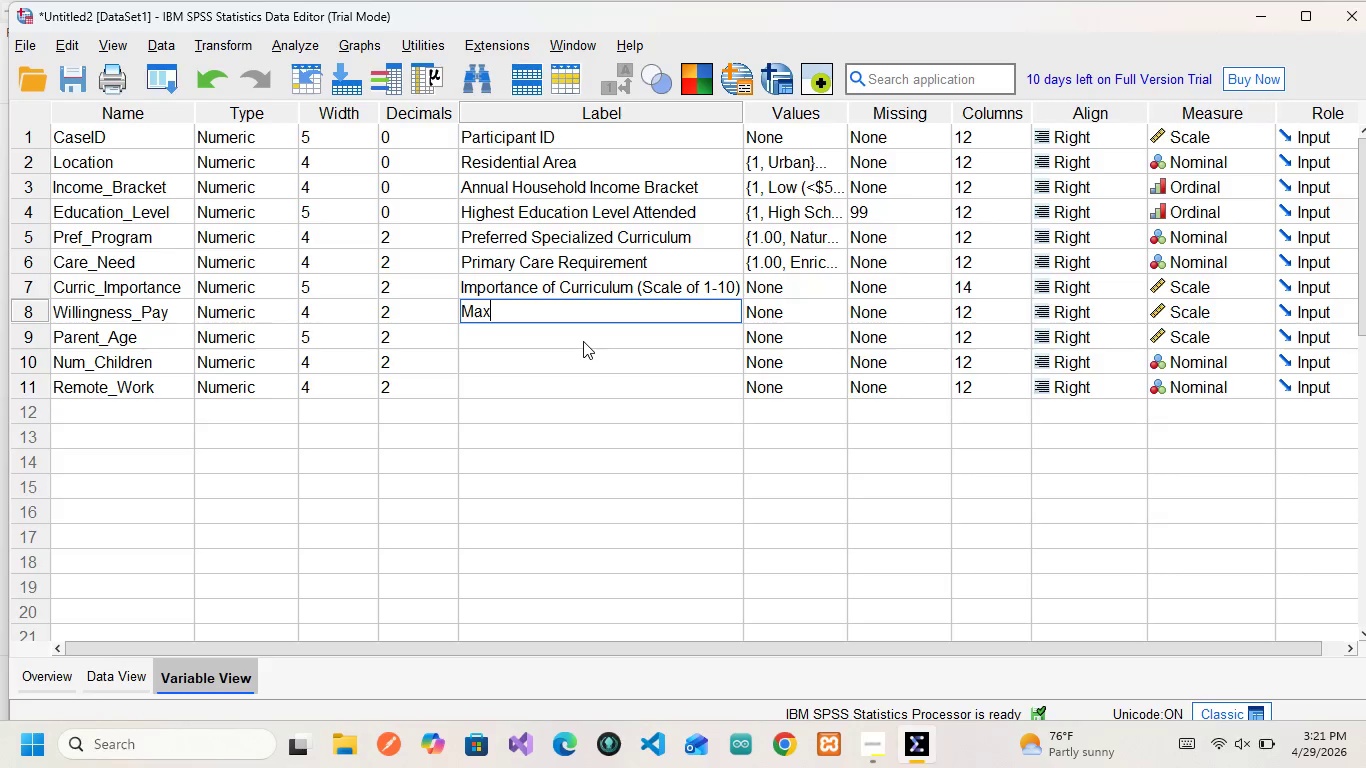 
key(Alt+AltLeft)
 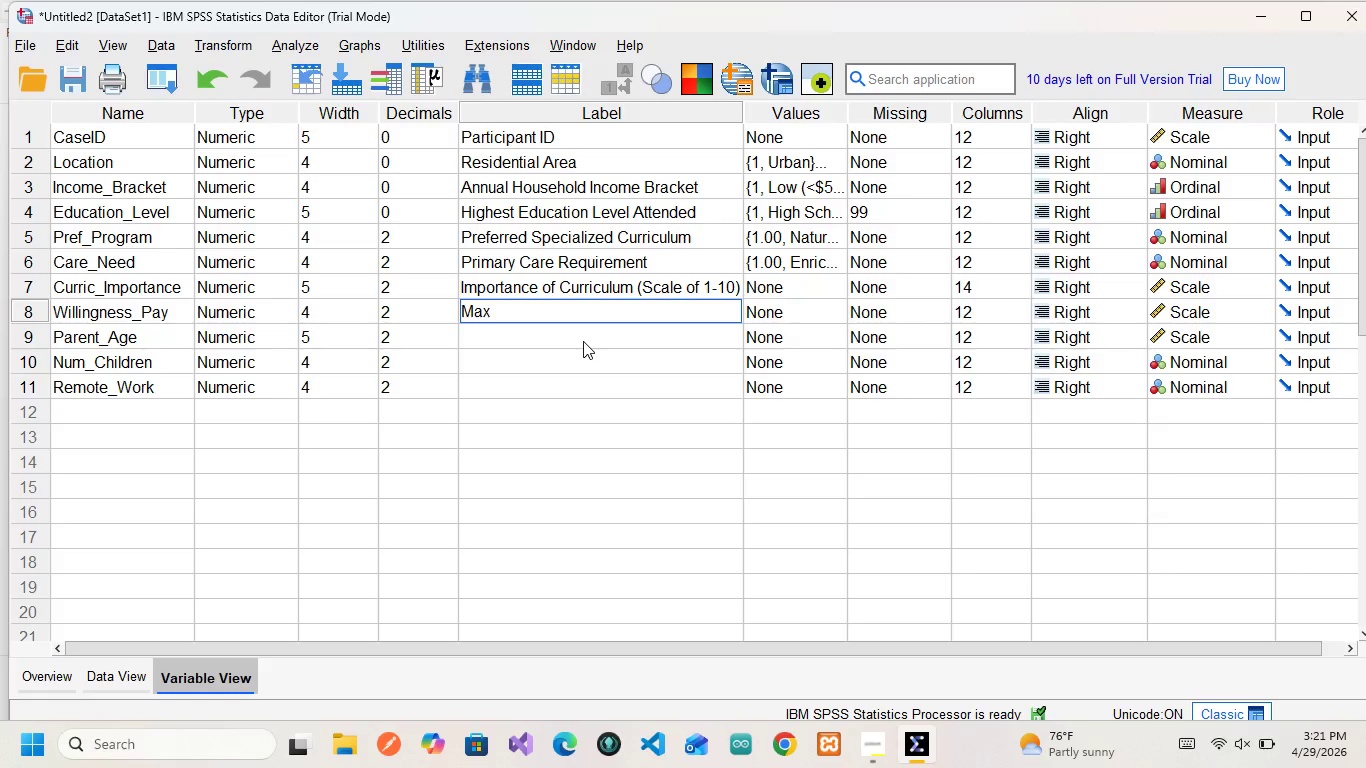 
key(CapsLock)
 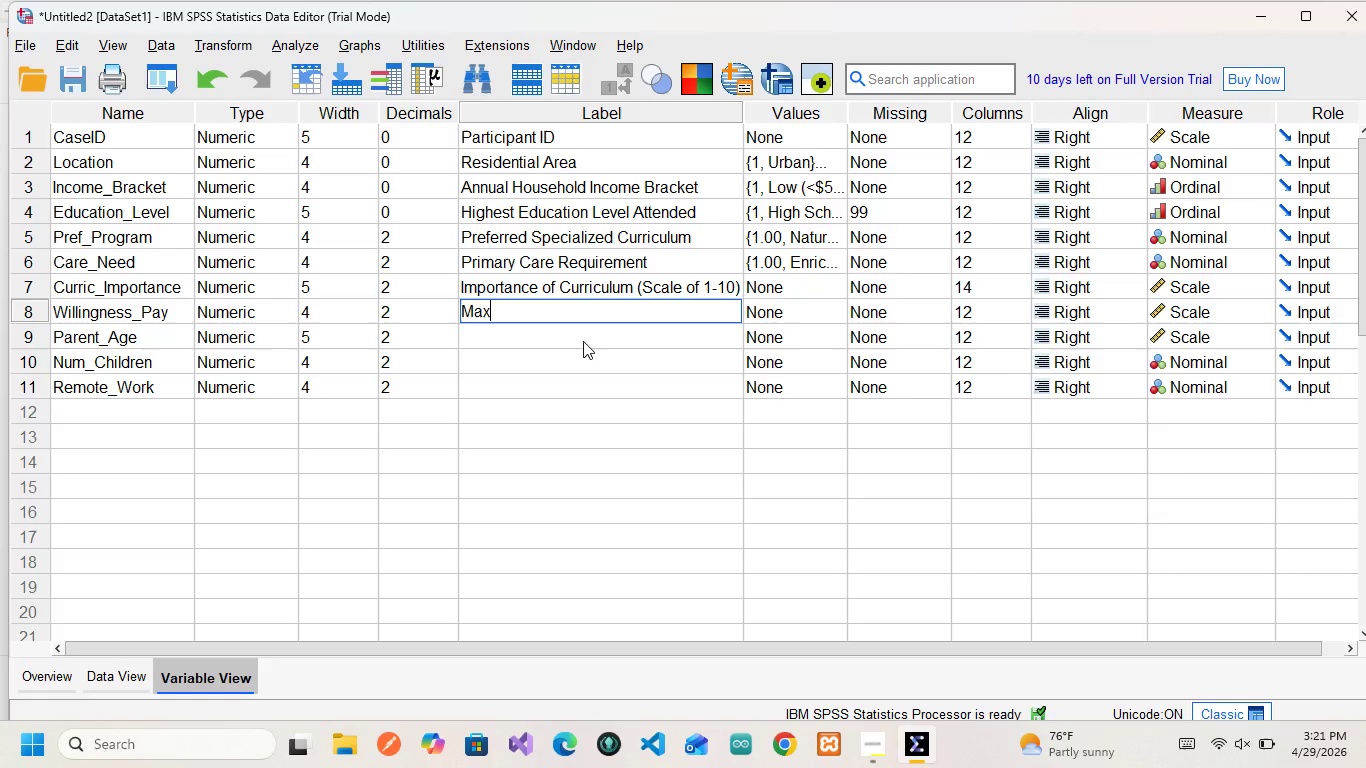 
hold_key(key=A, duration=0.36)
 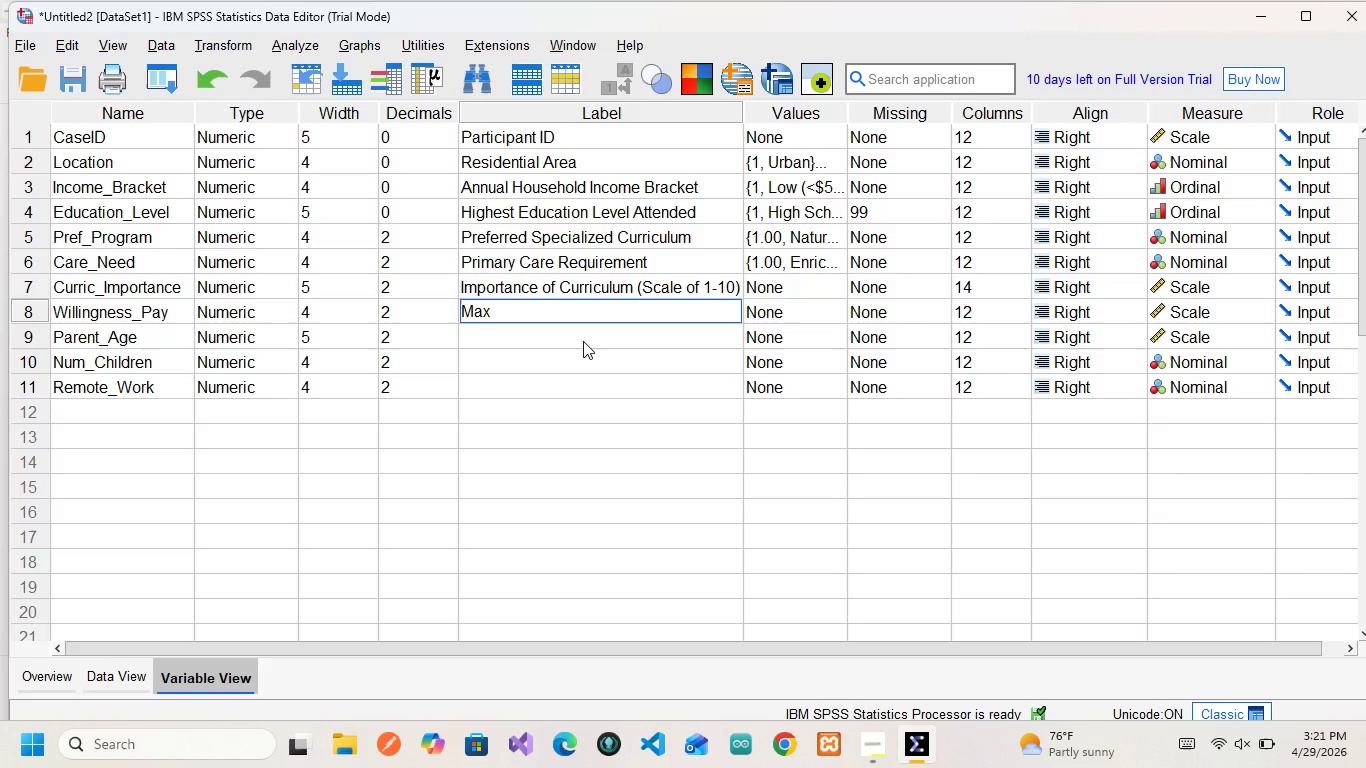 
type( Annual Premium for Enrichment)
 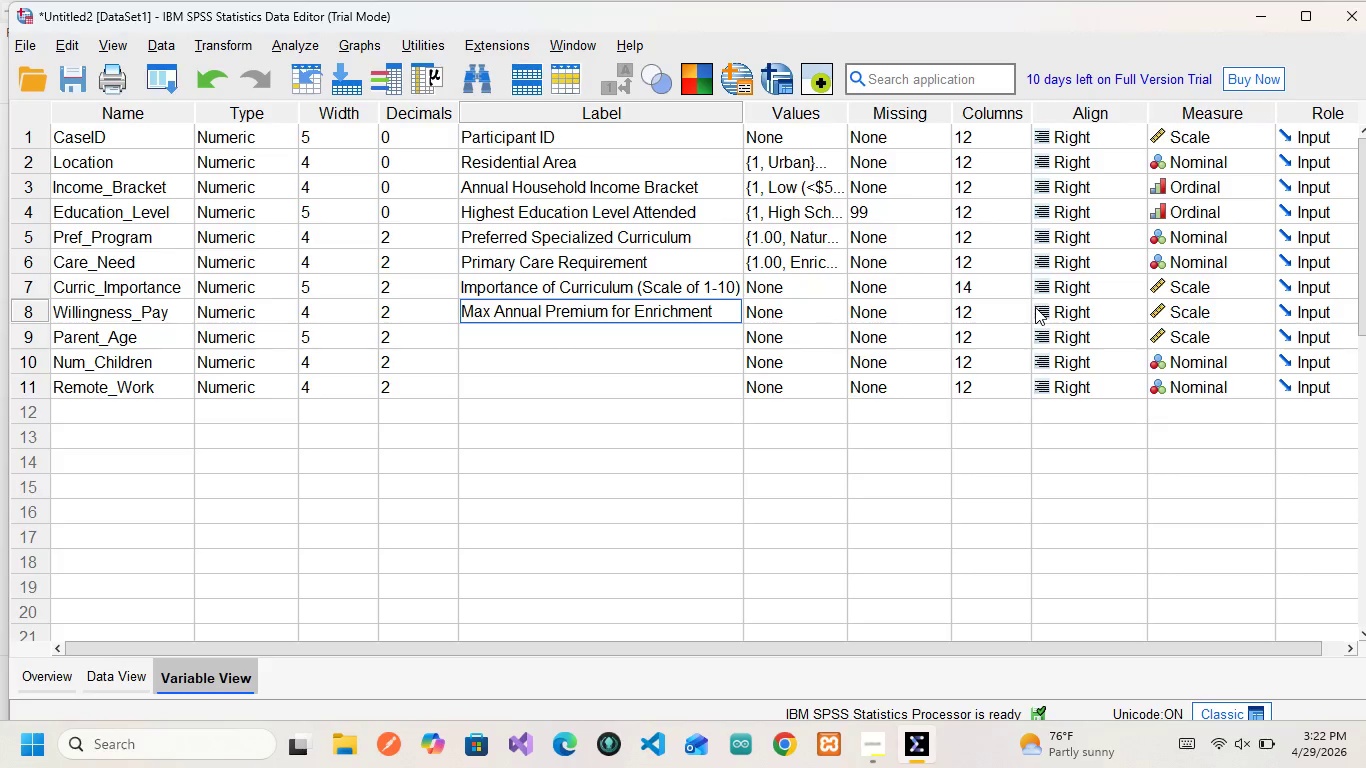 
wait(20.75)
 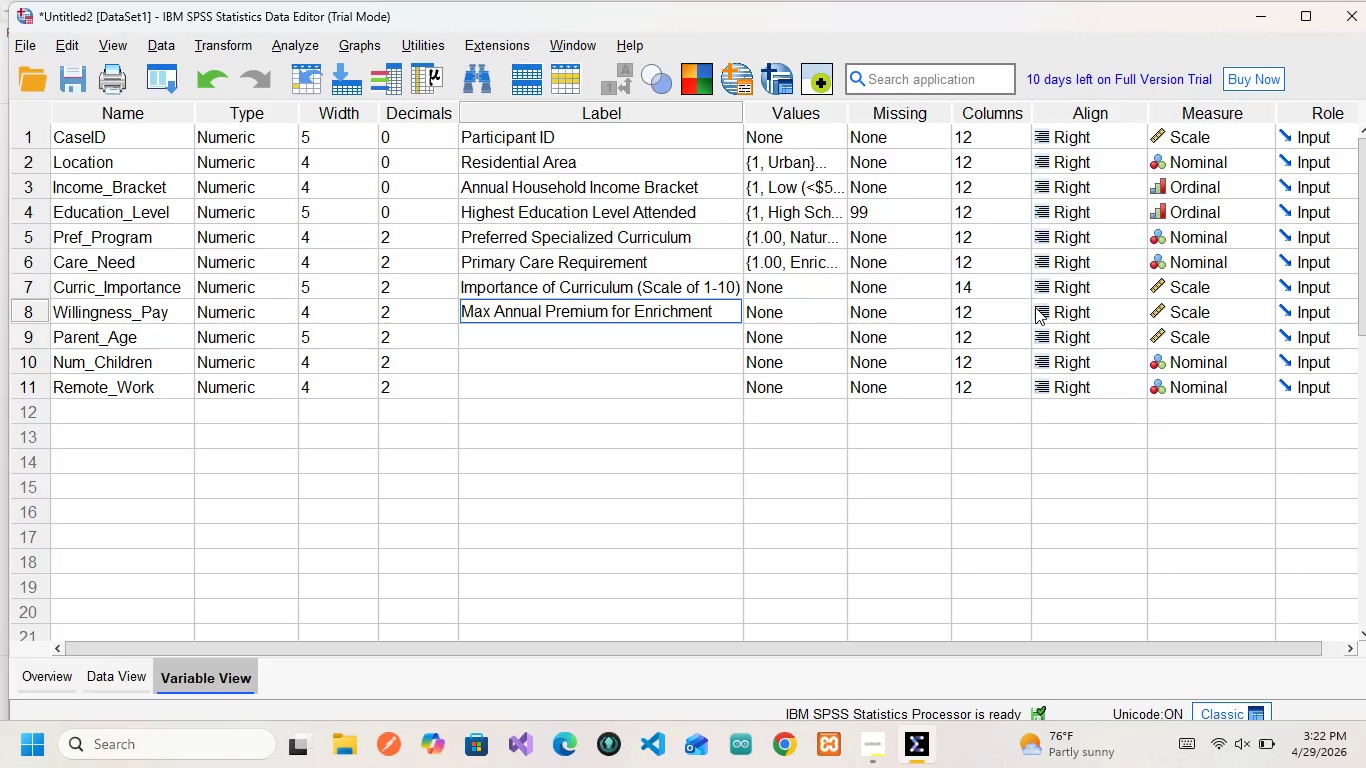 
left_click([115, 332])
 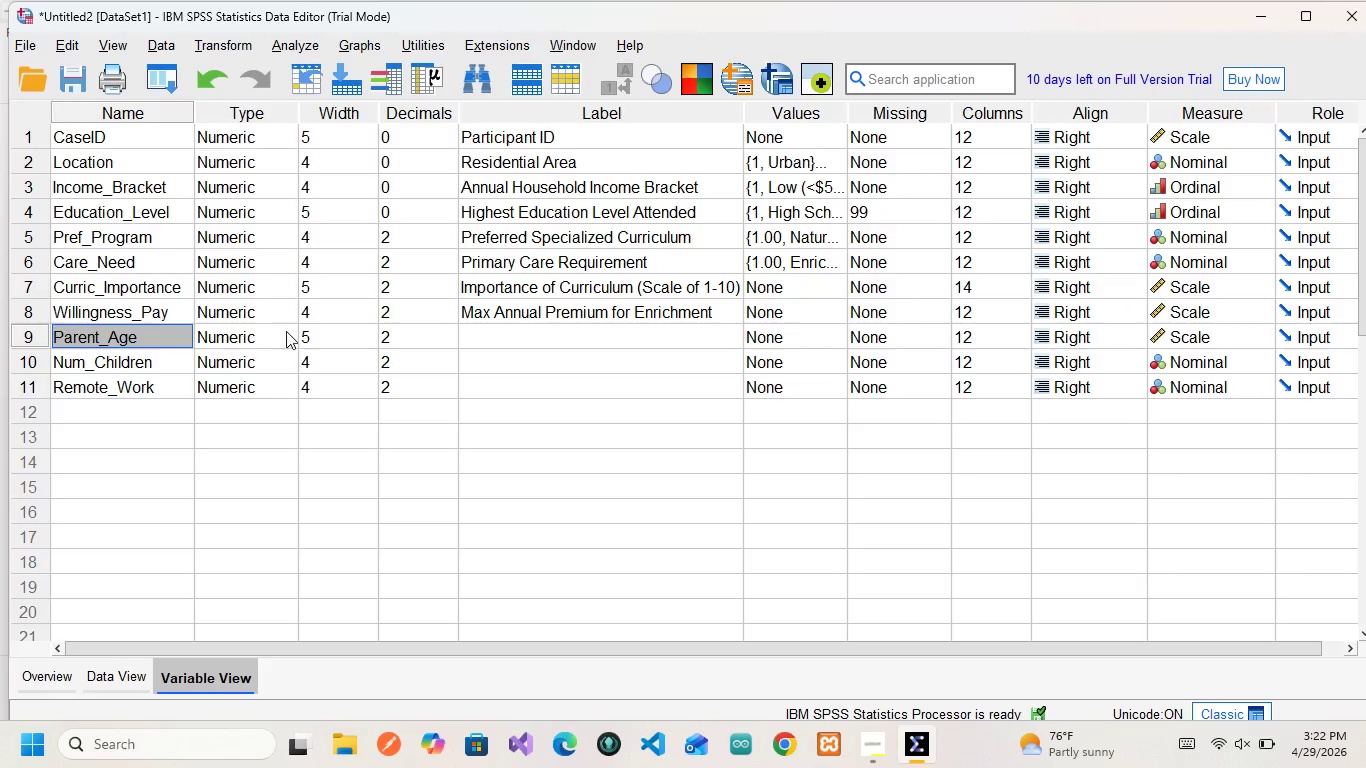 
left_click([278, 335])
 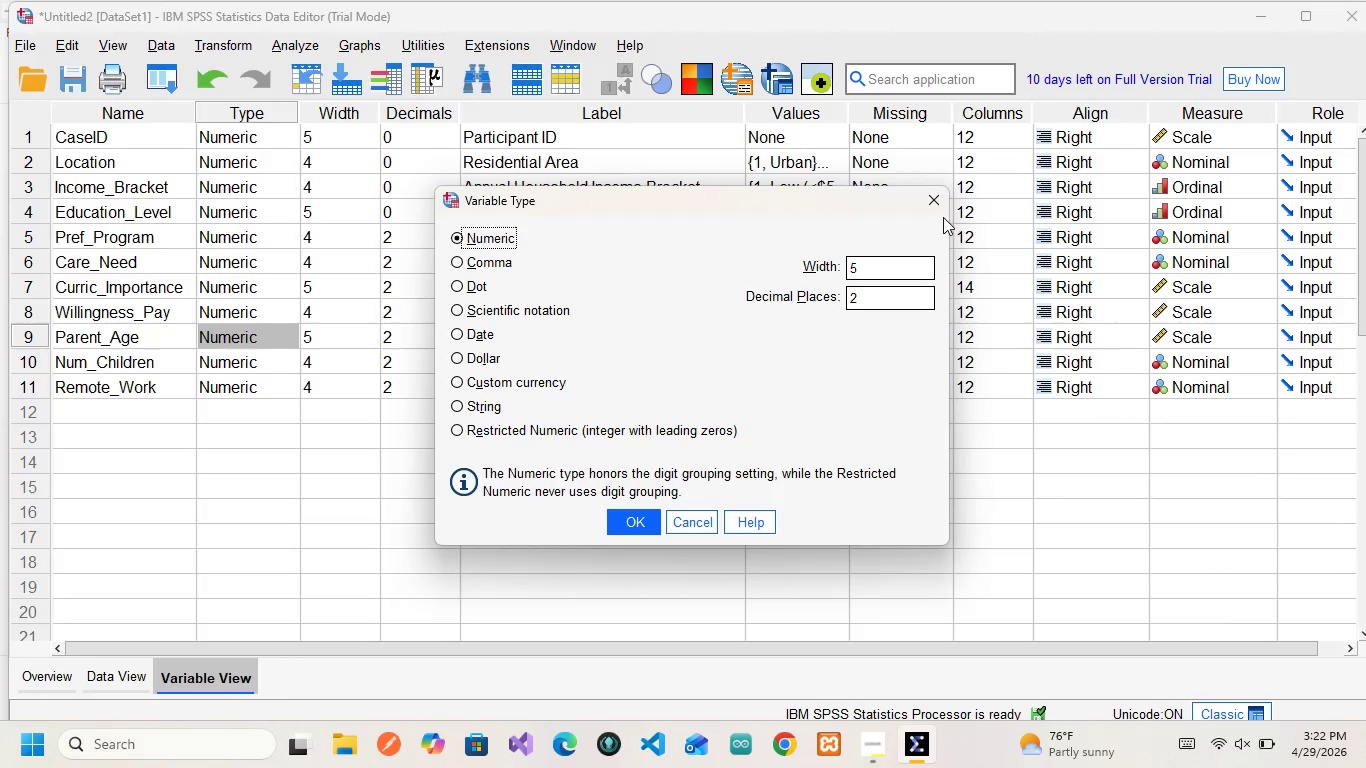 
left_click([933, 199])
 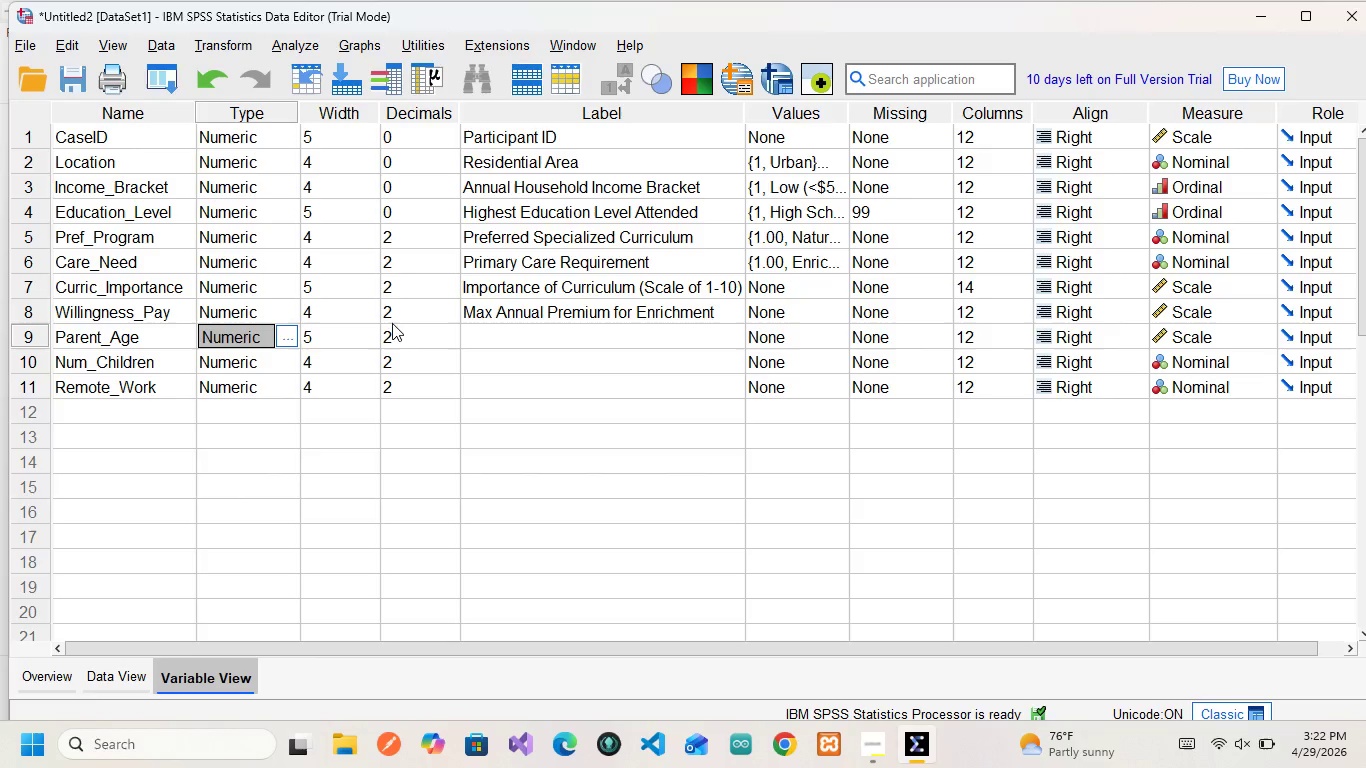 
left_click([502, 336])
 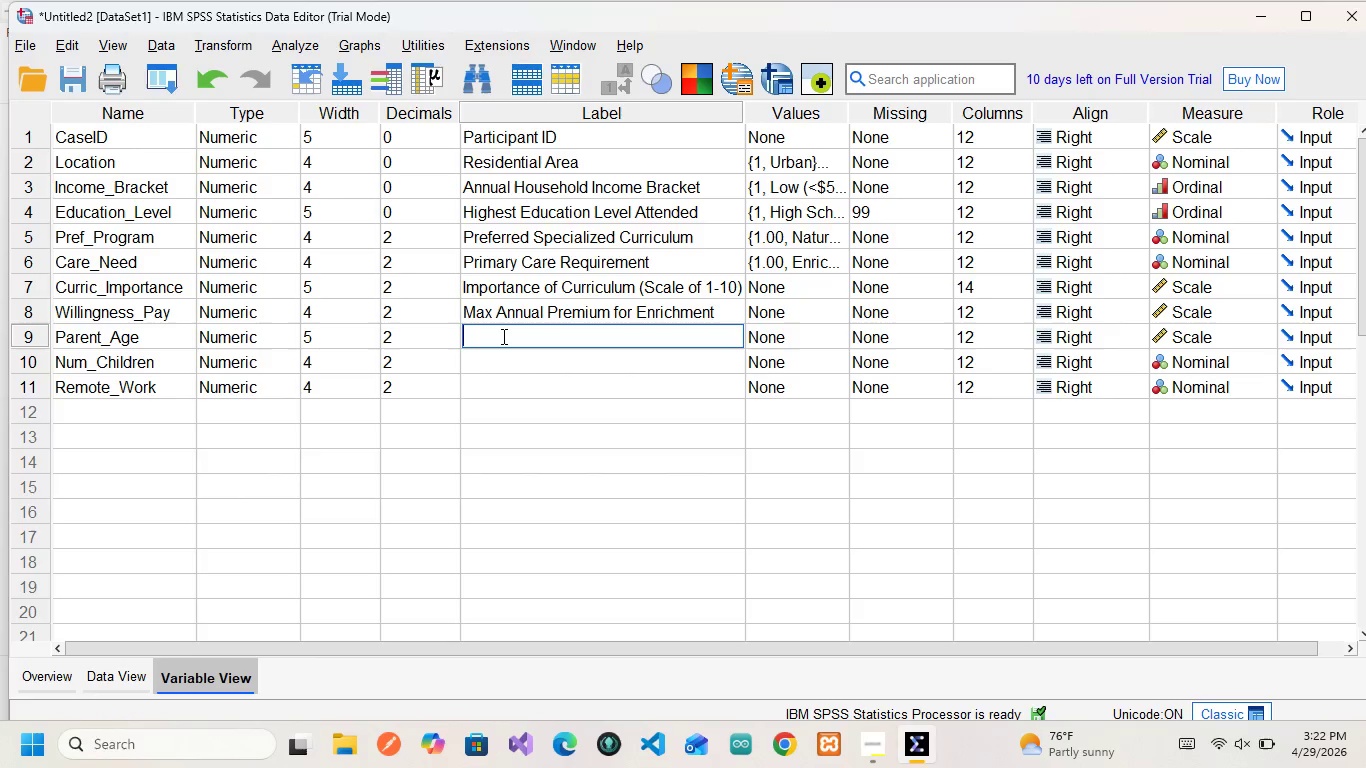 
type(Age of Survey Respondent)
 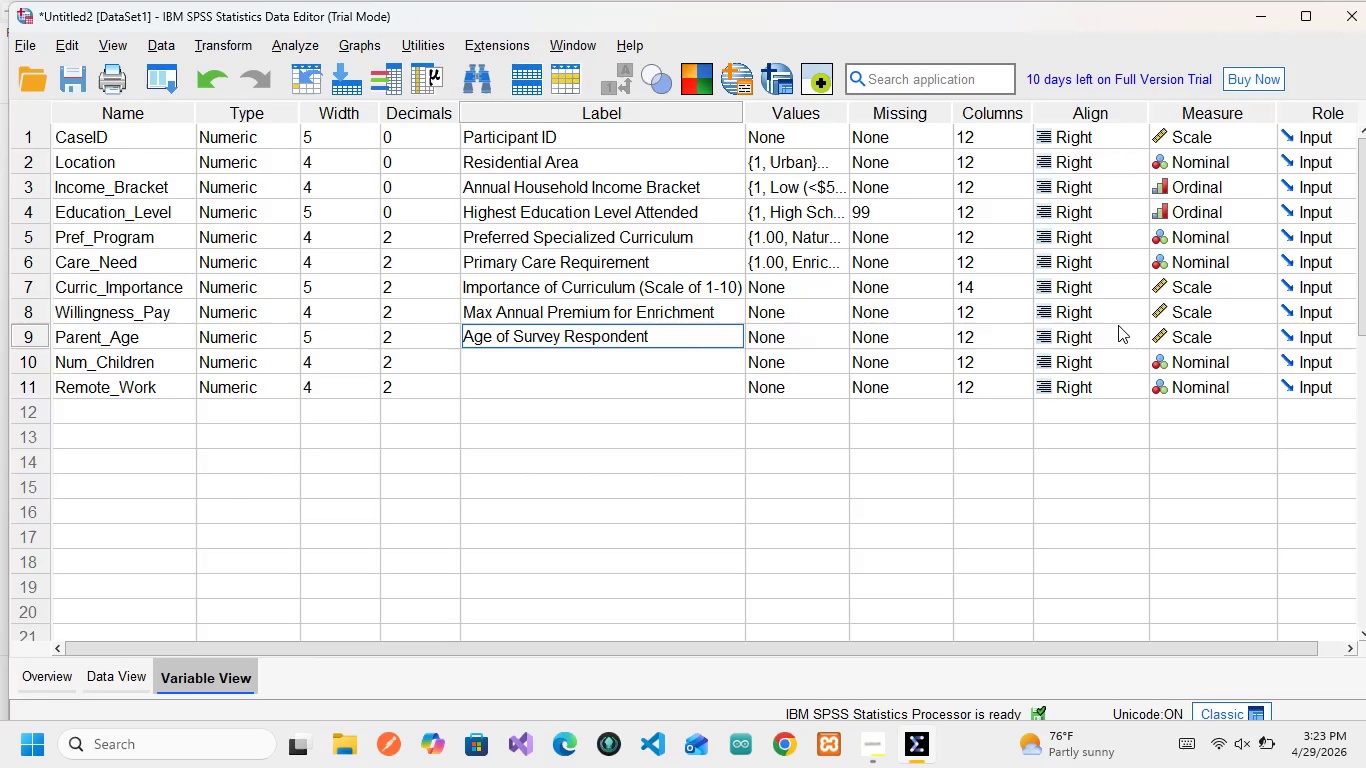 
wait(17.06)
 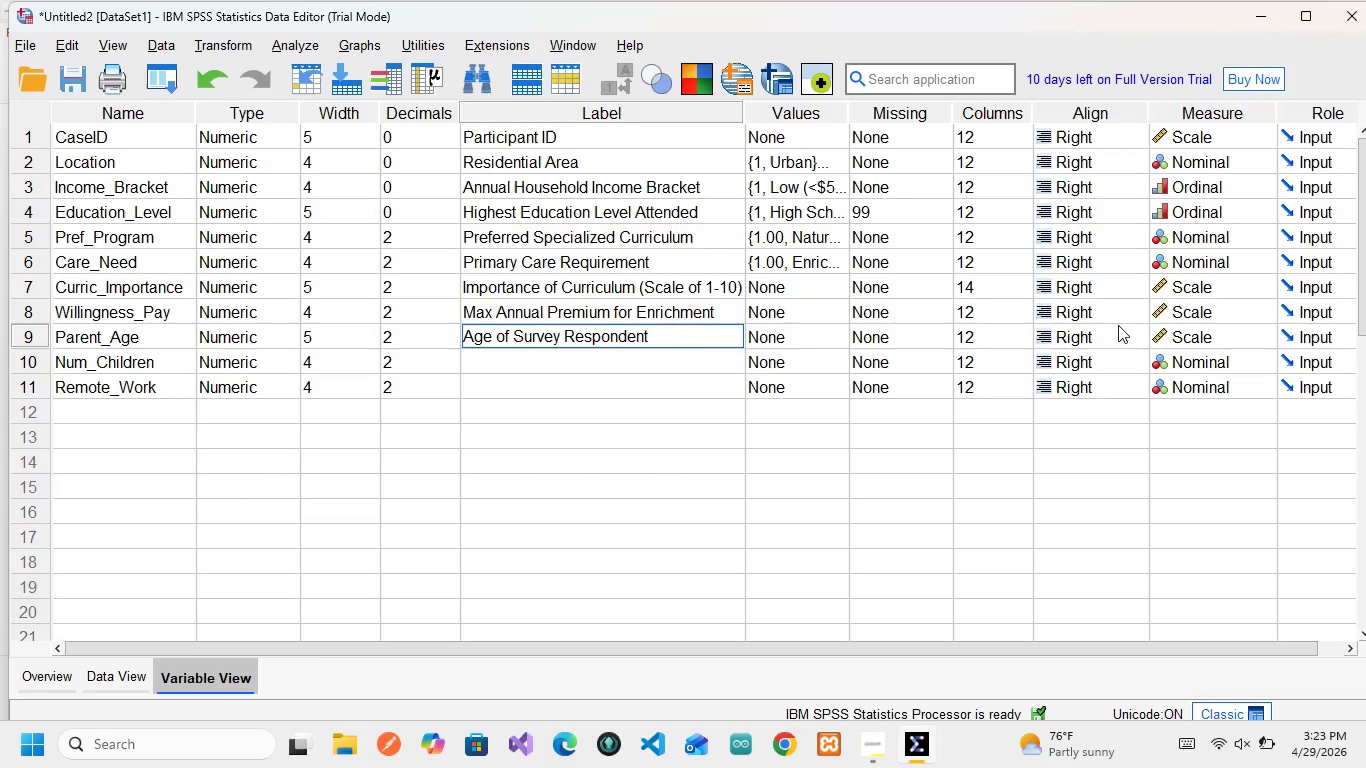 
left_click([140, 358])
 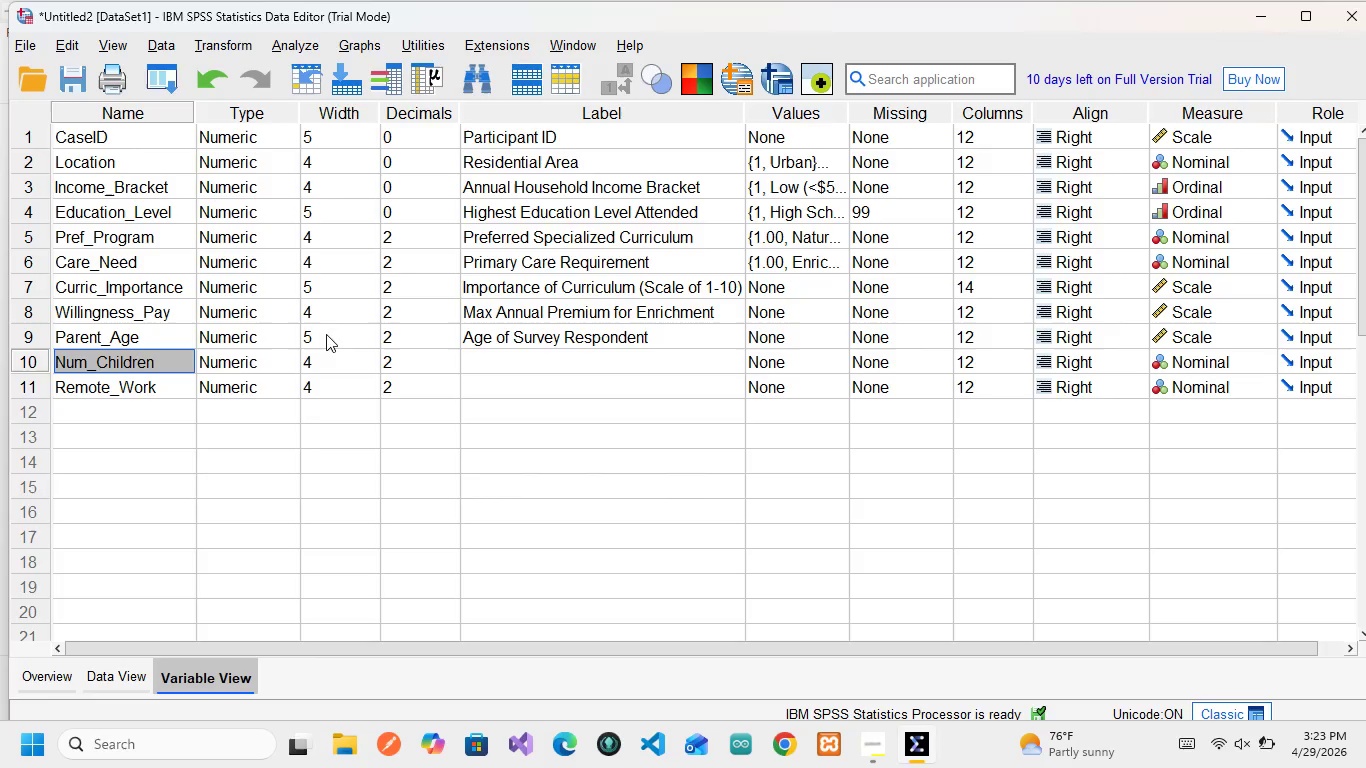 
wait(8.83)
 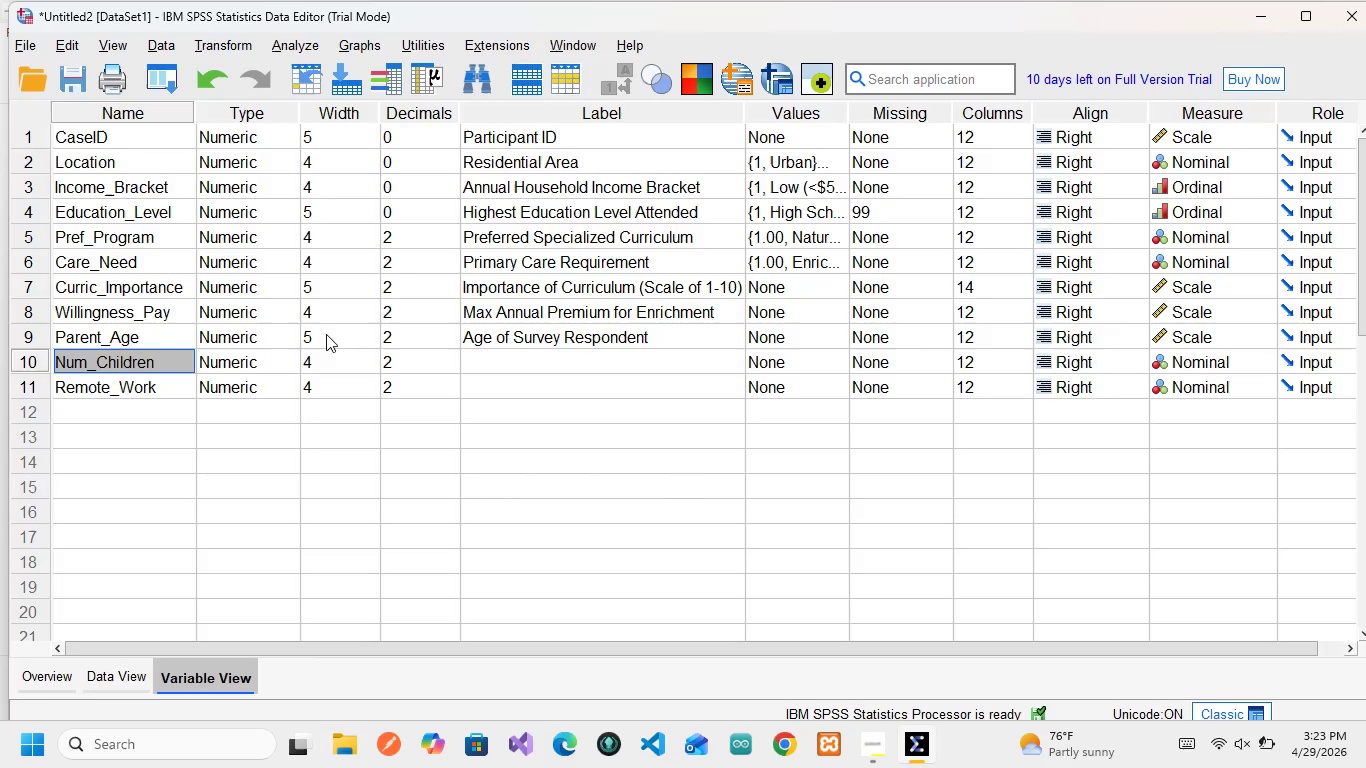 
left_click([480, 362])
 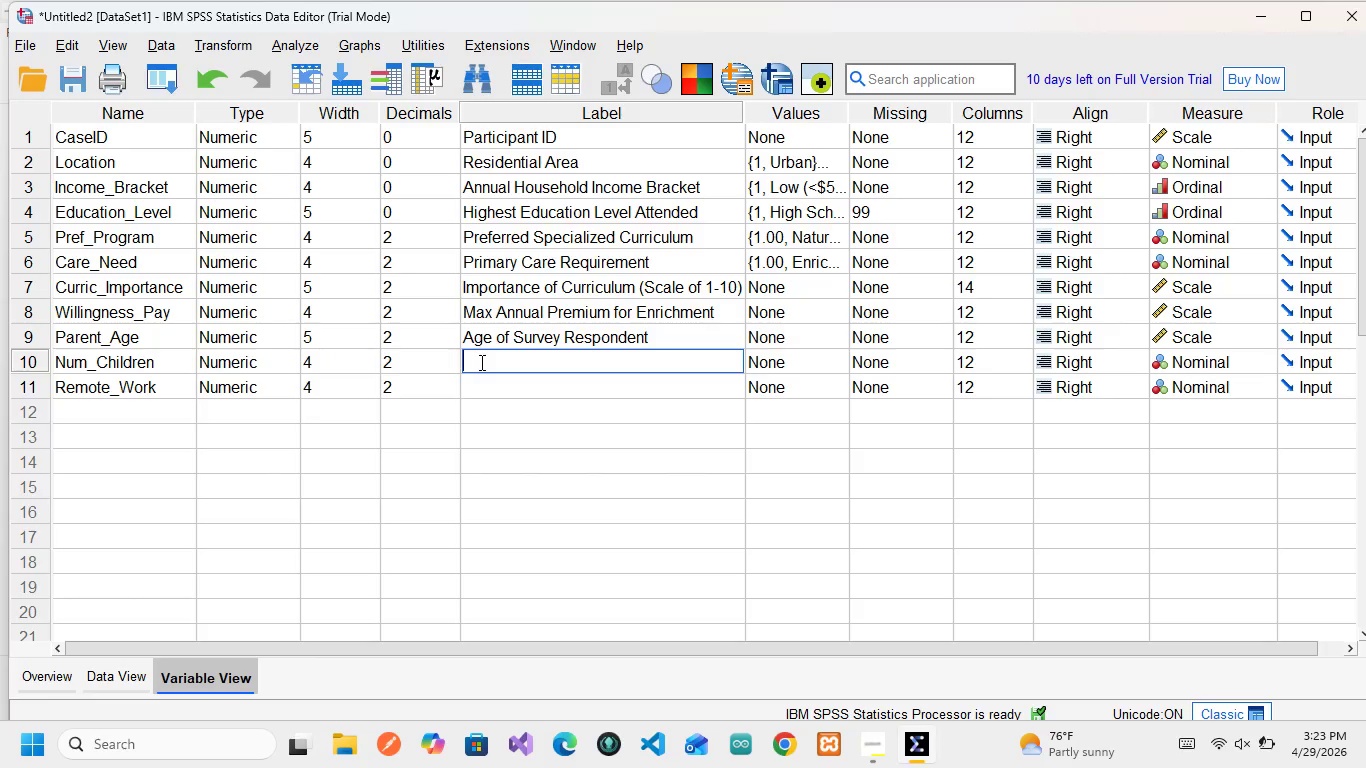 
type(Number of Children HA)
key(Backspace)
type(ousehold)
 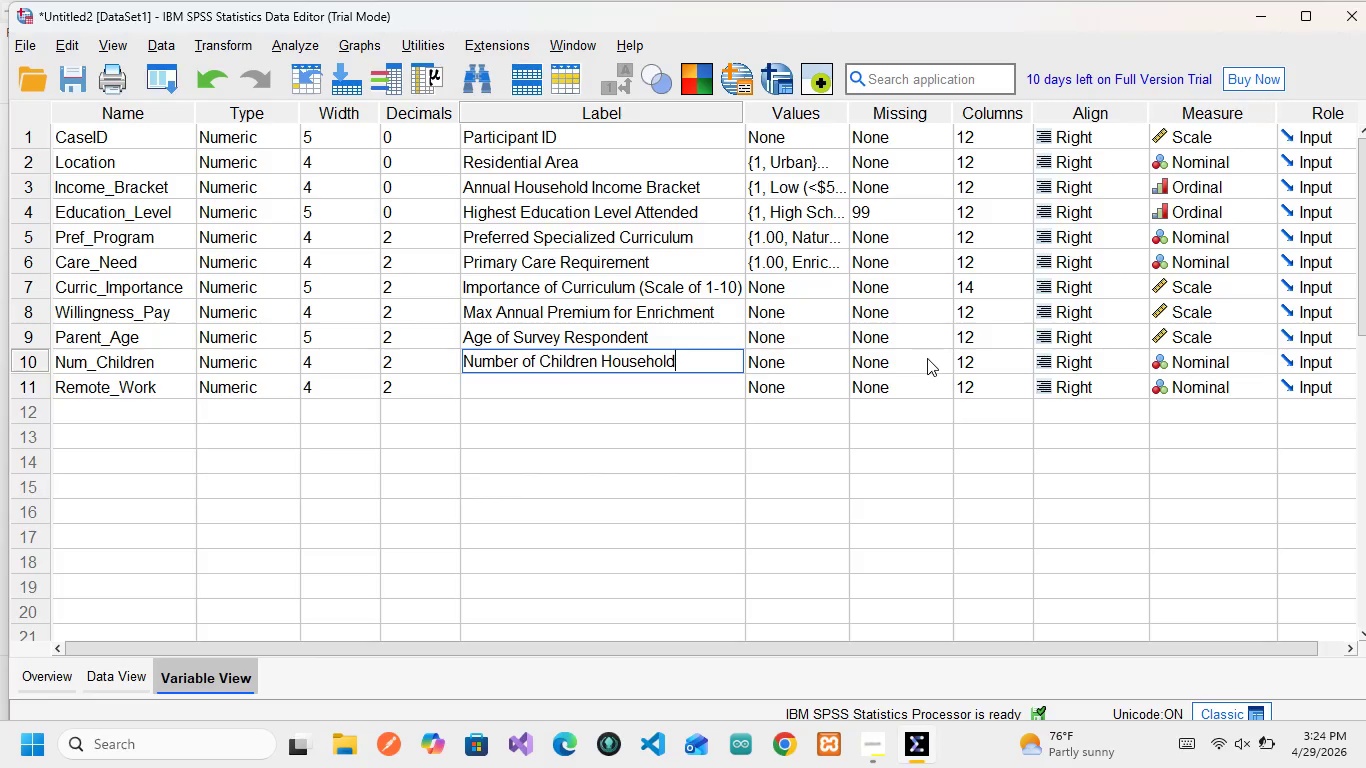 
wait(13.33)
 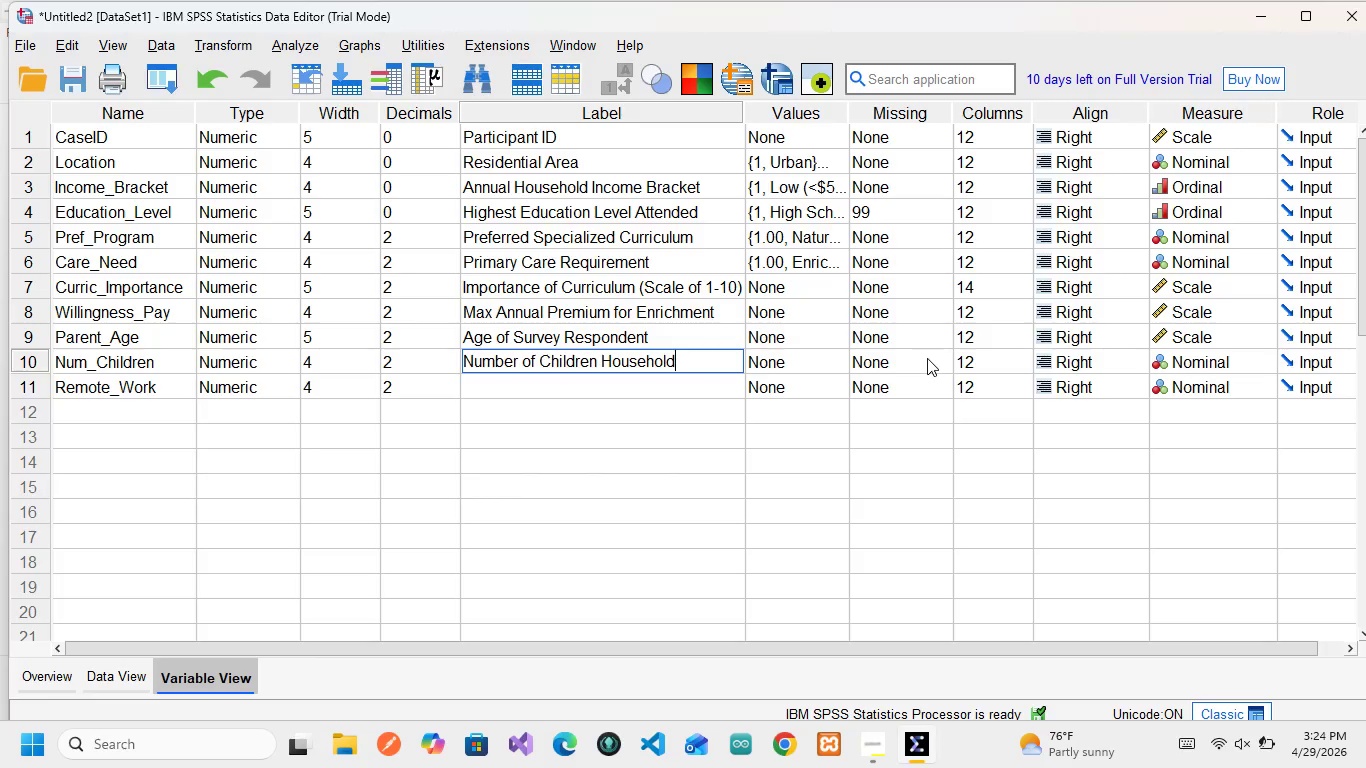 
left_click([1177, 356])
 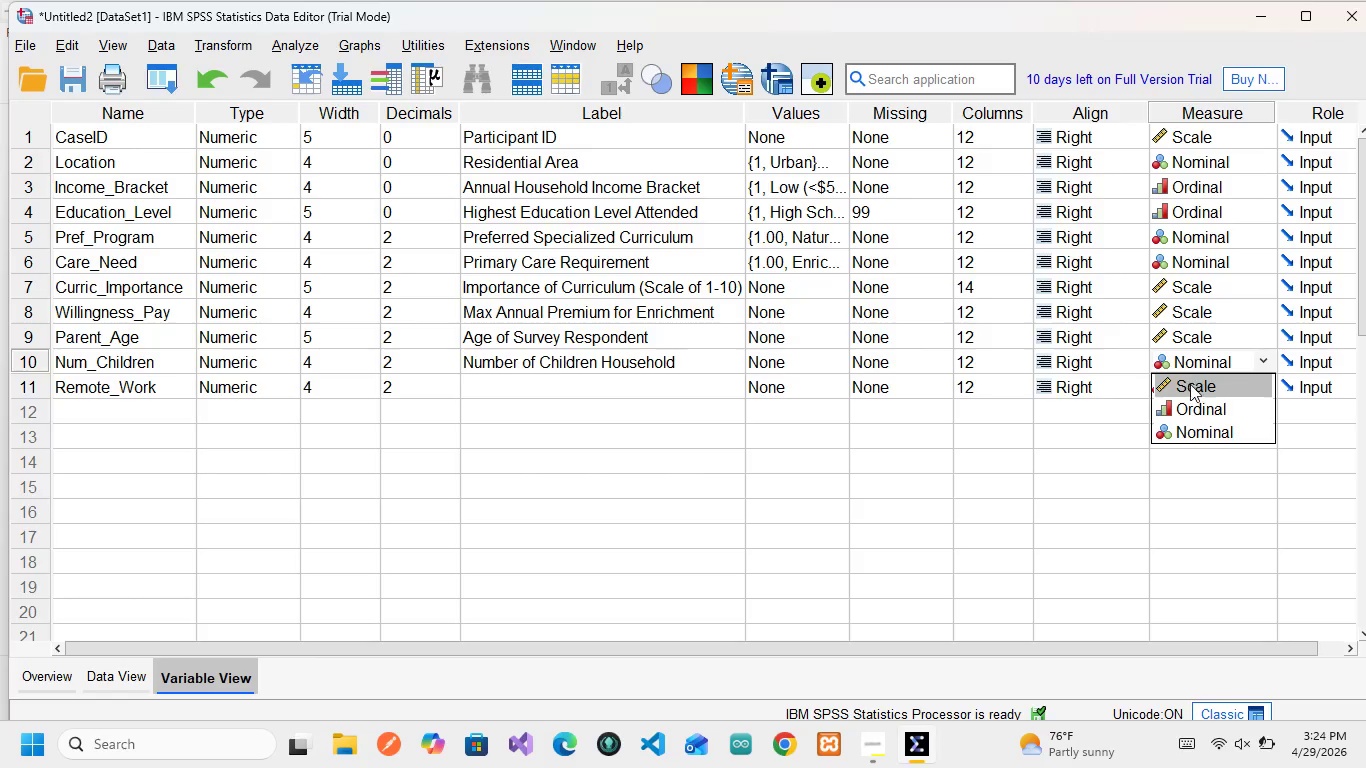 
left_click([1191, 385])
 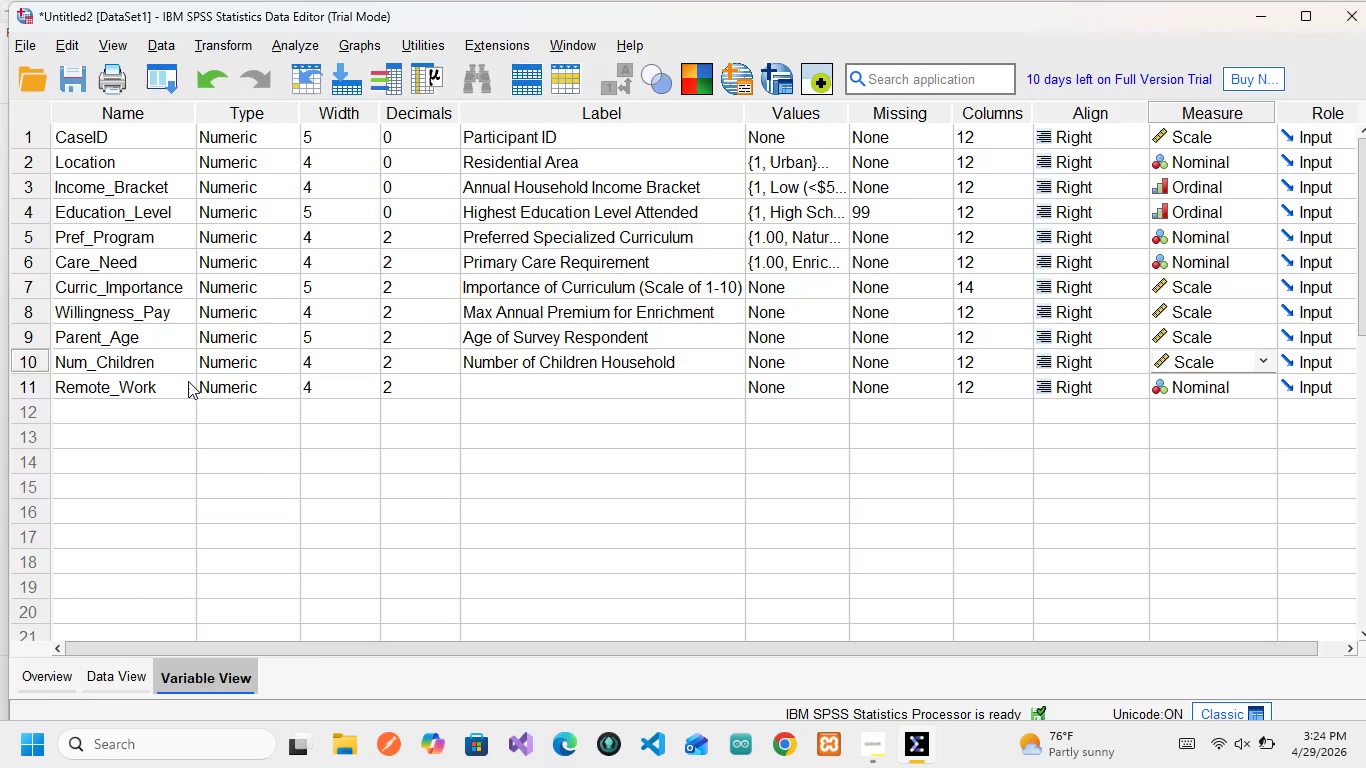 
left_click([131, 383])
 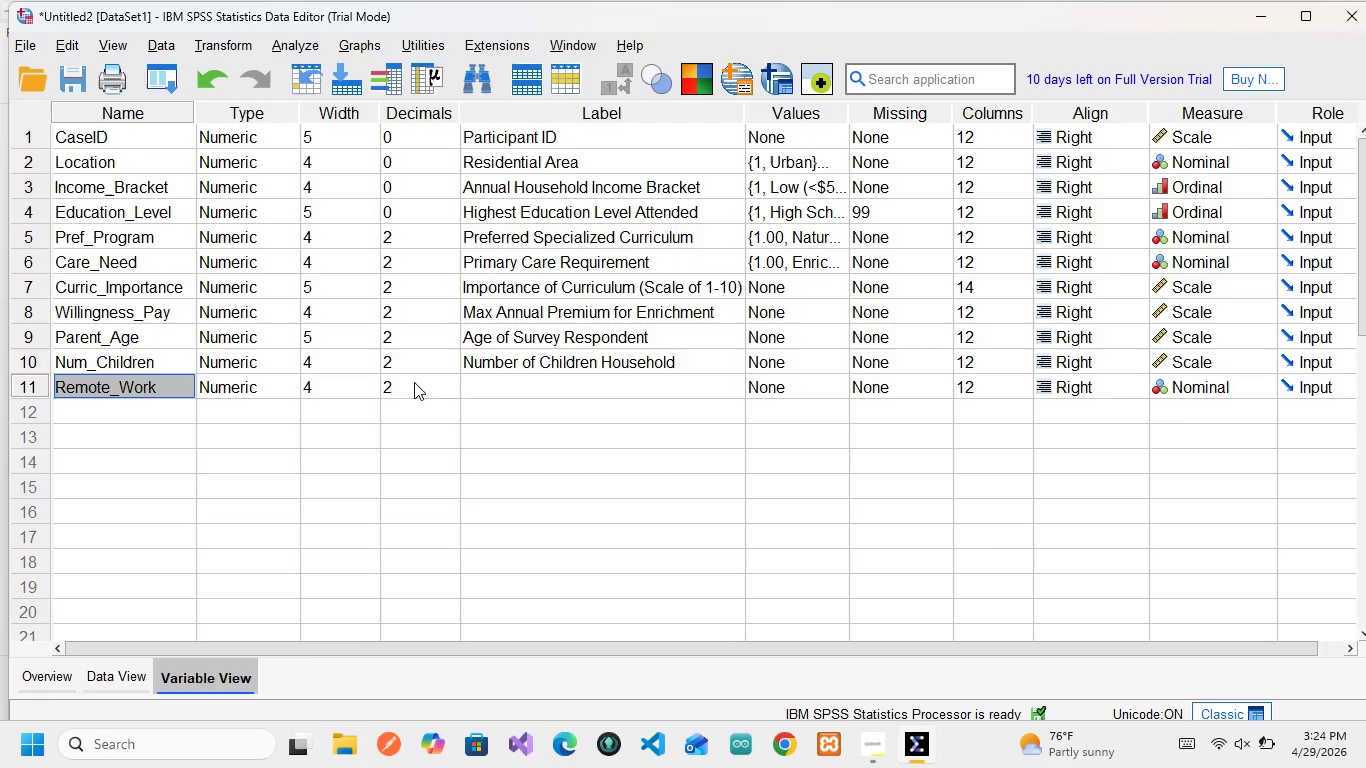 
wait(6.34)
 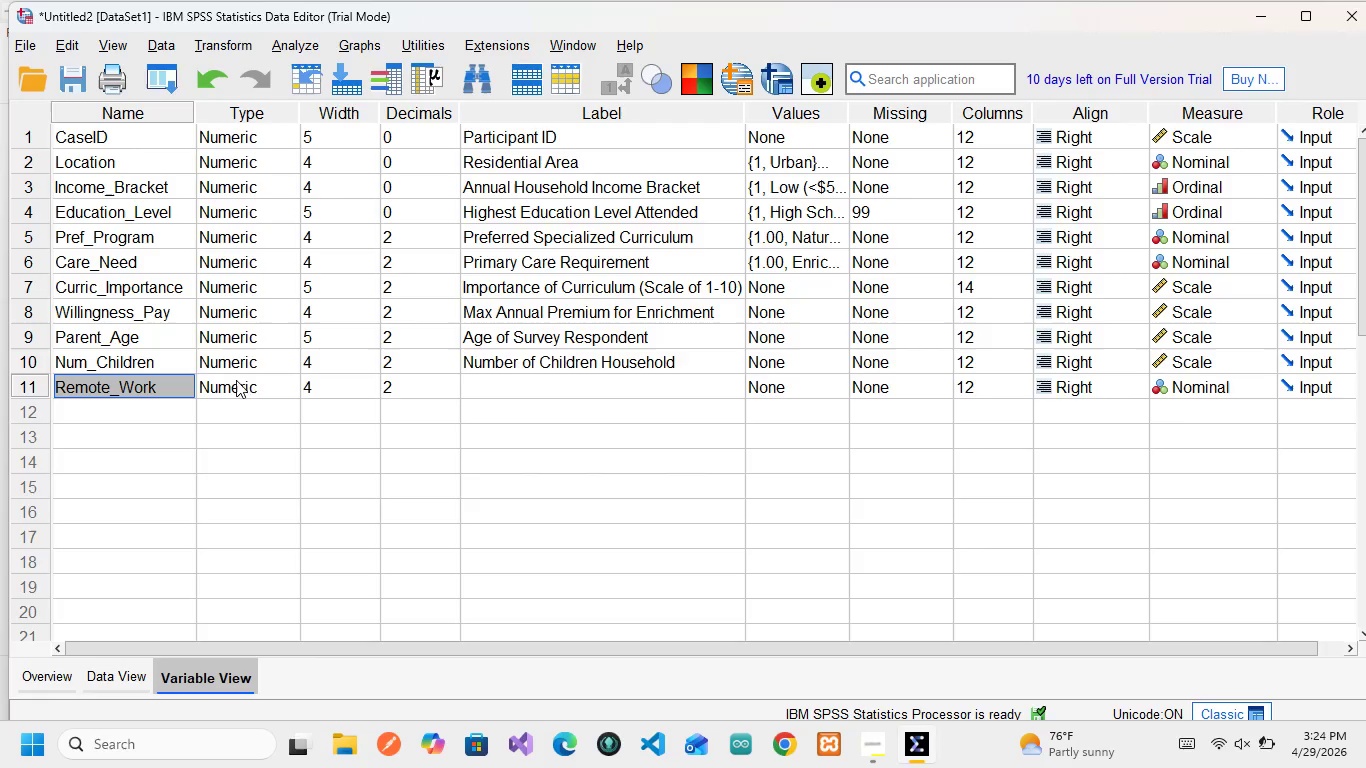 
left_click([512, 388])
 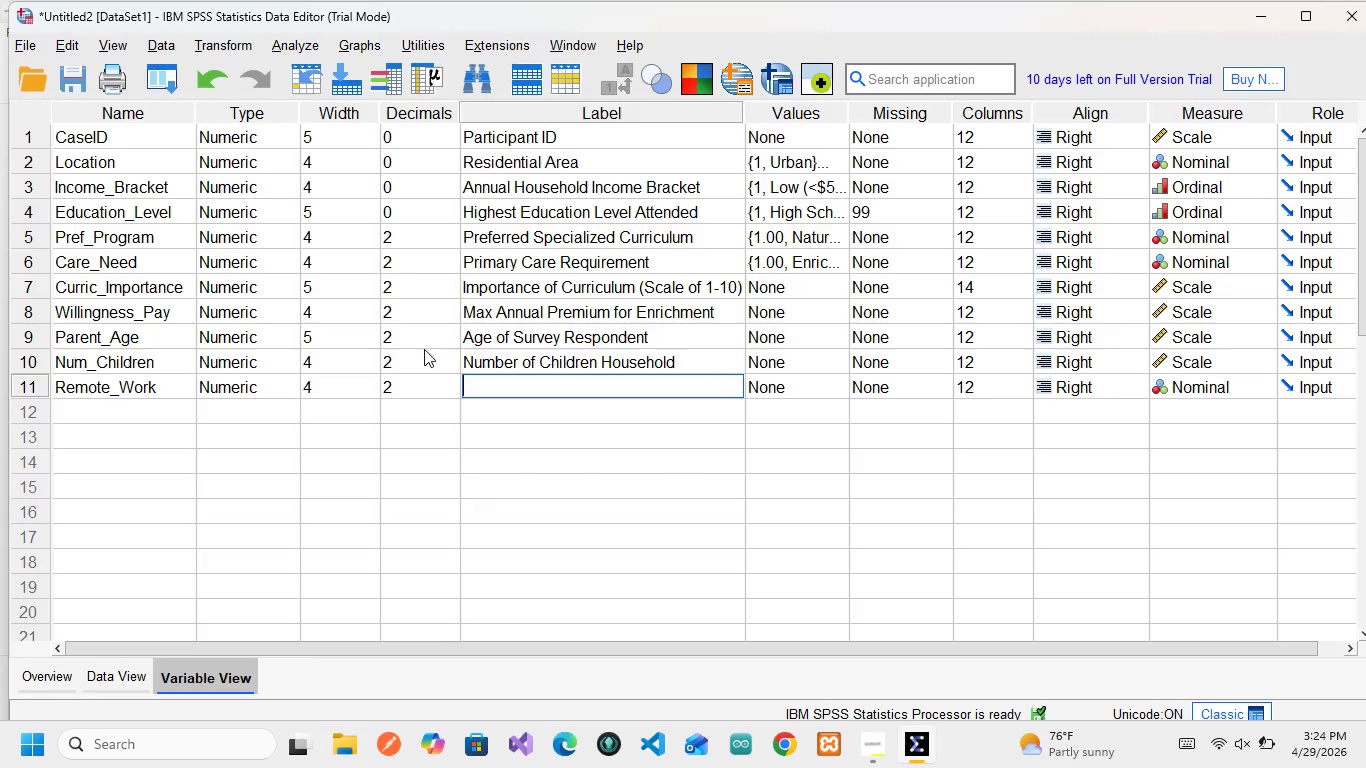 
left_click([408, 363])
 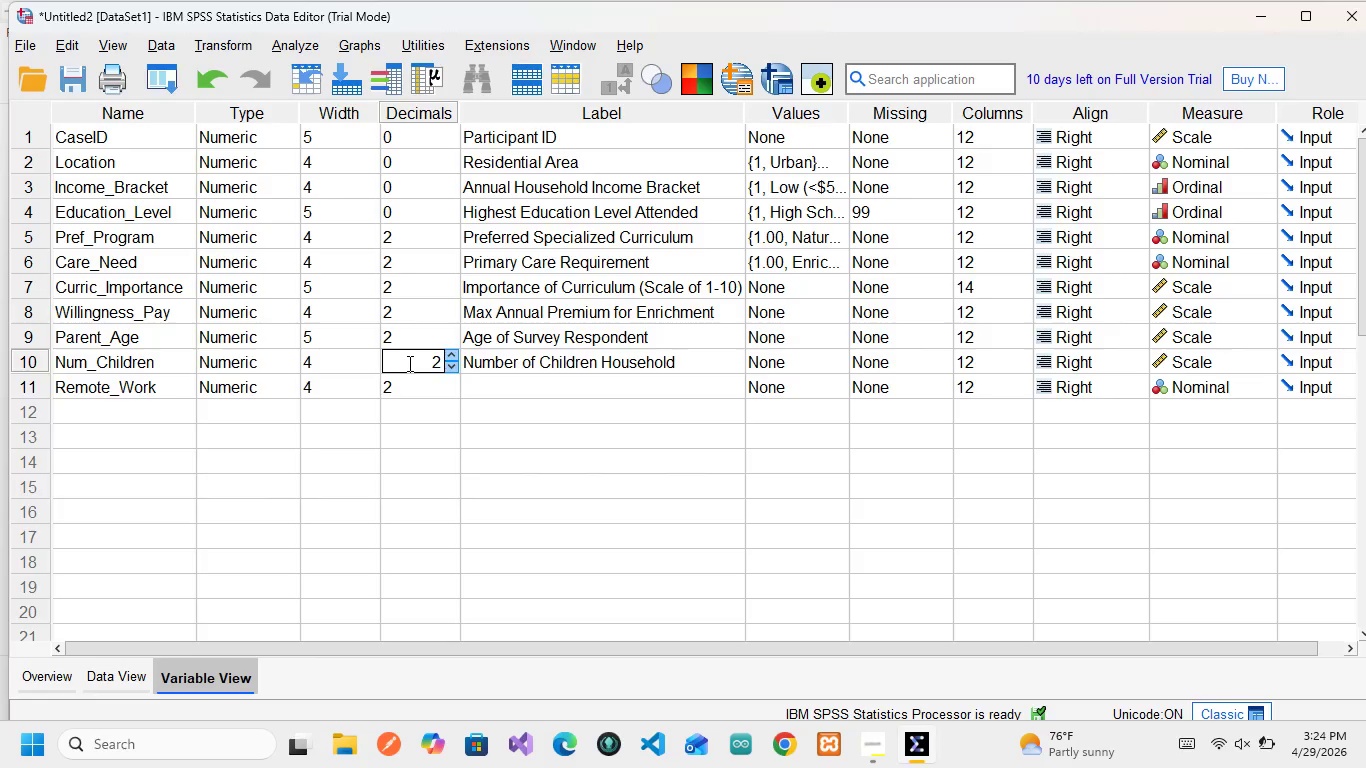 
key(ArrowRight)
 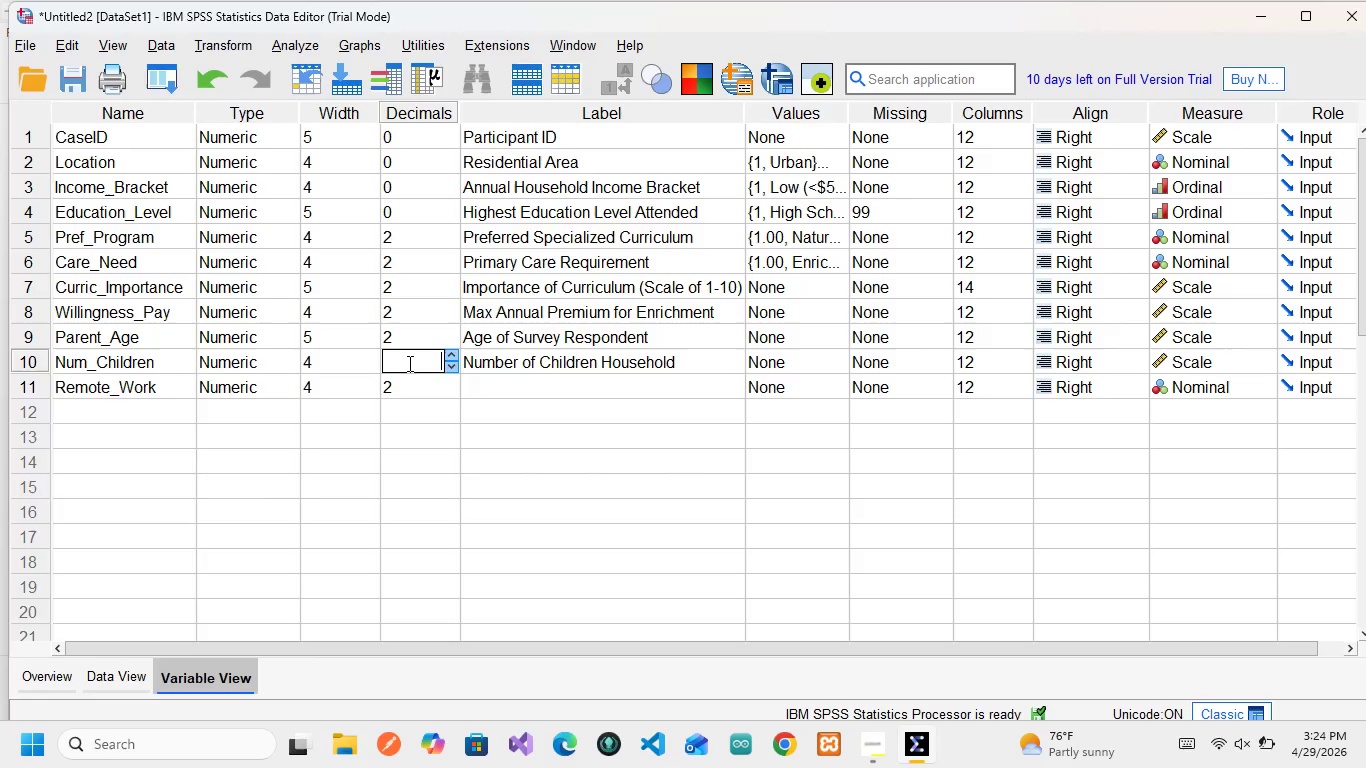 
key(Backspace)
 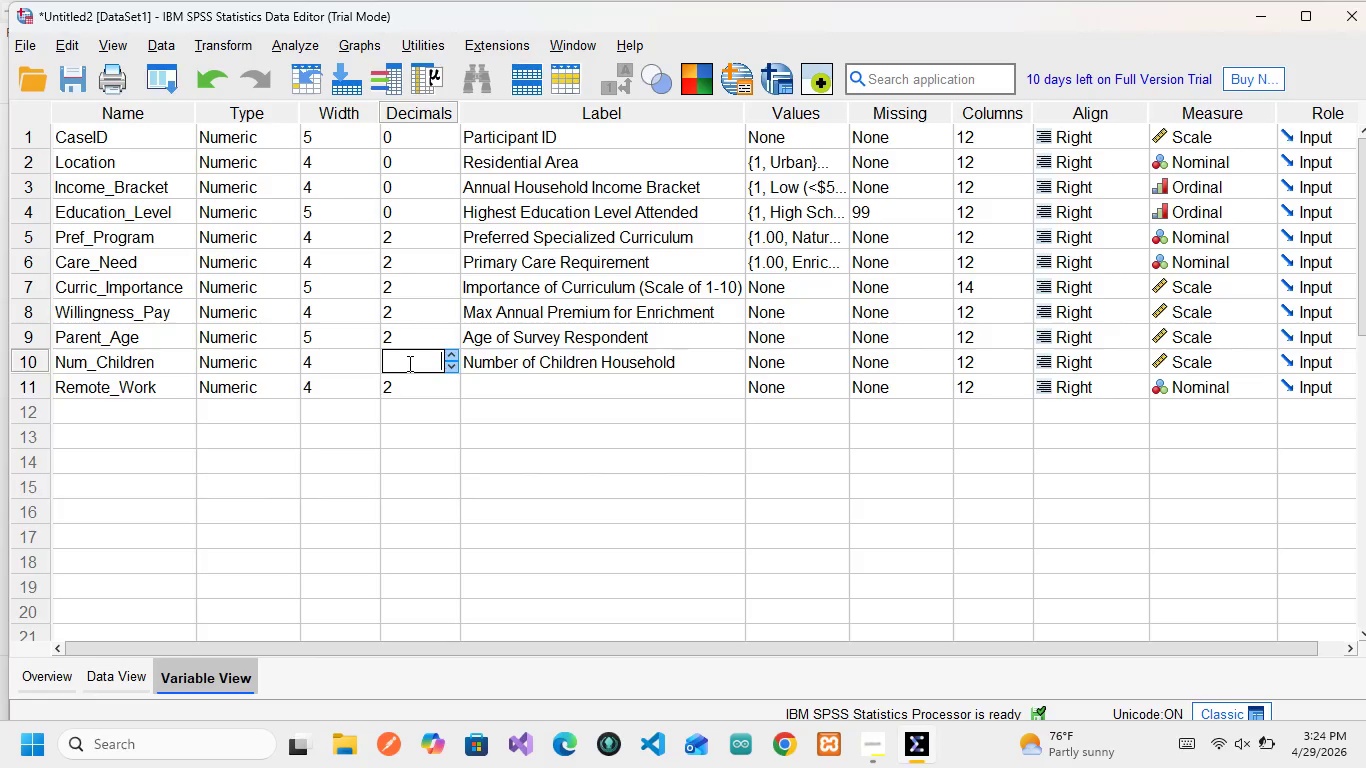 
key(Backspace)
 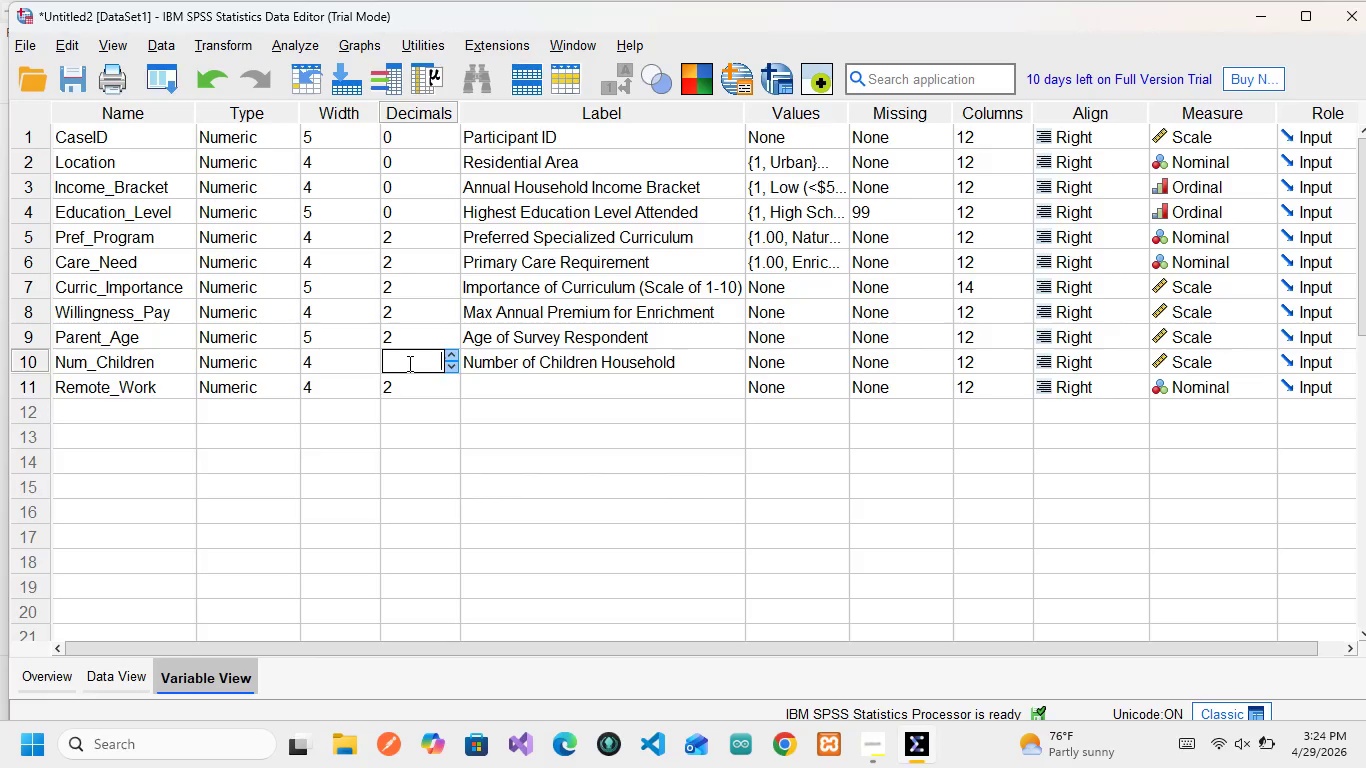 
key(0)
 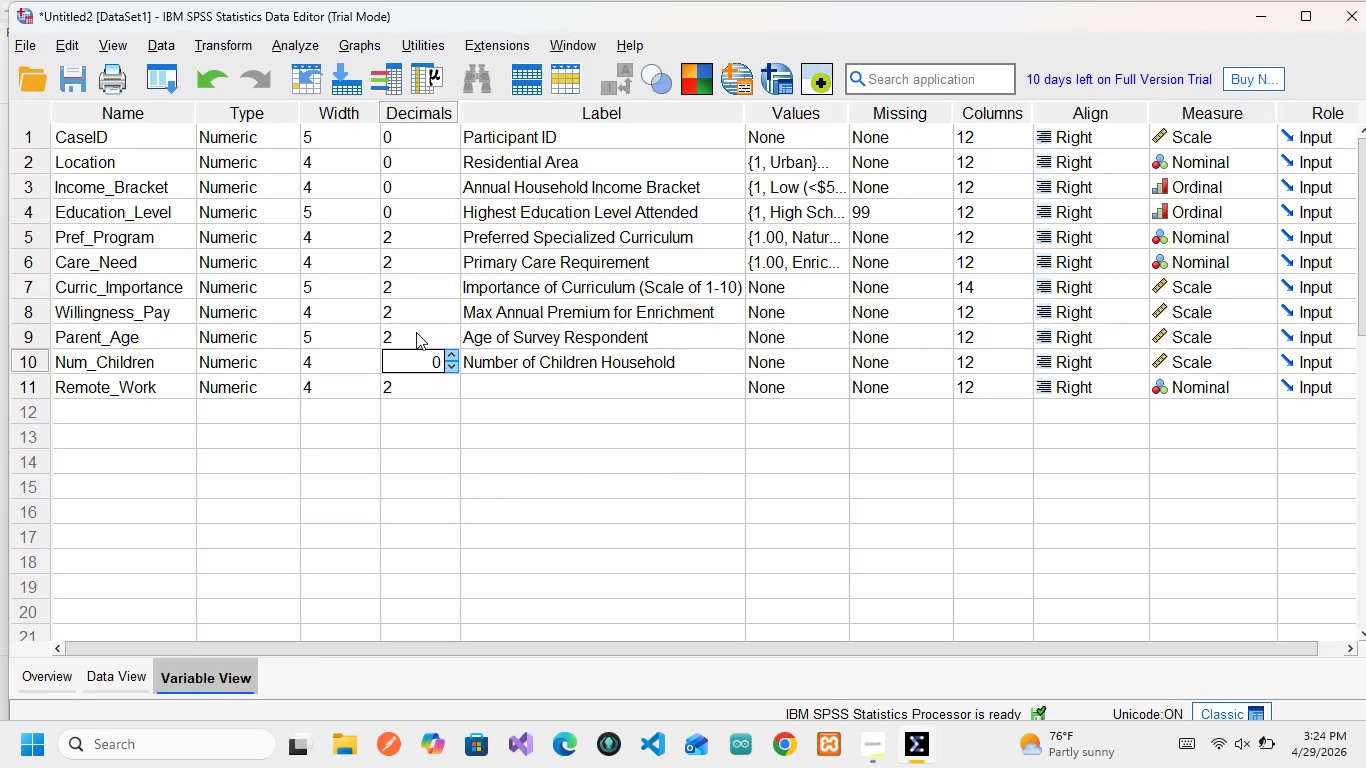 
left_click([416, 332])
 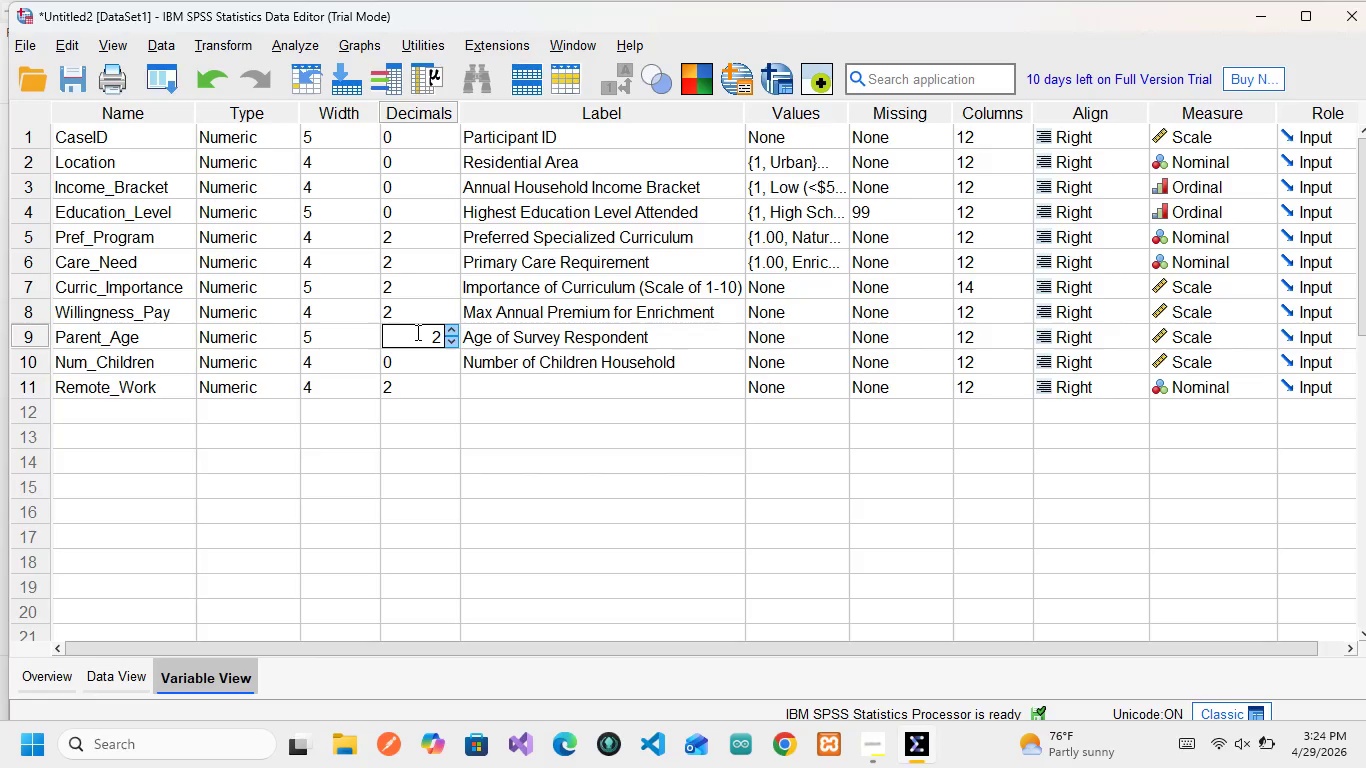 
key(ArrowRight)
 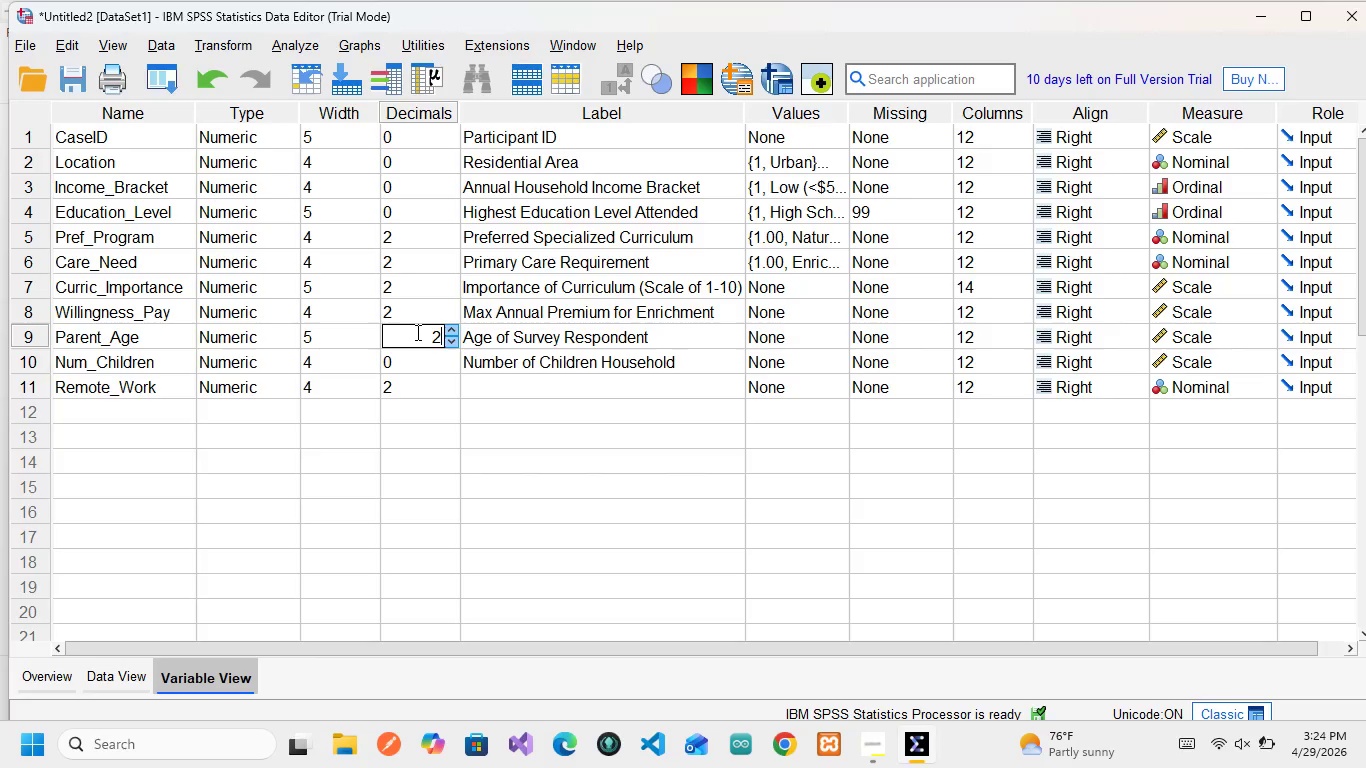 
key(Backspace)
 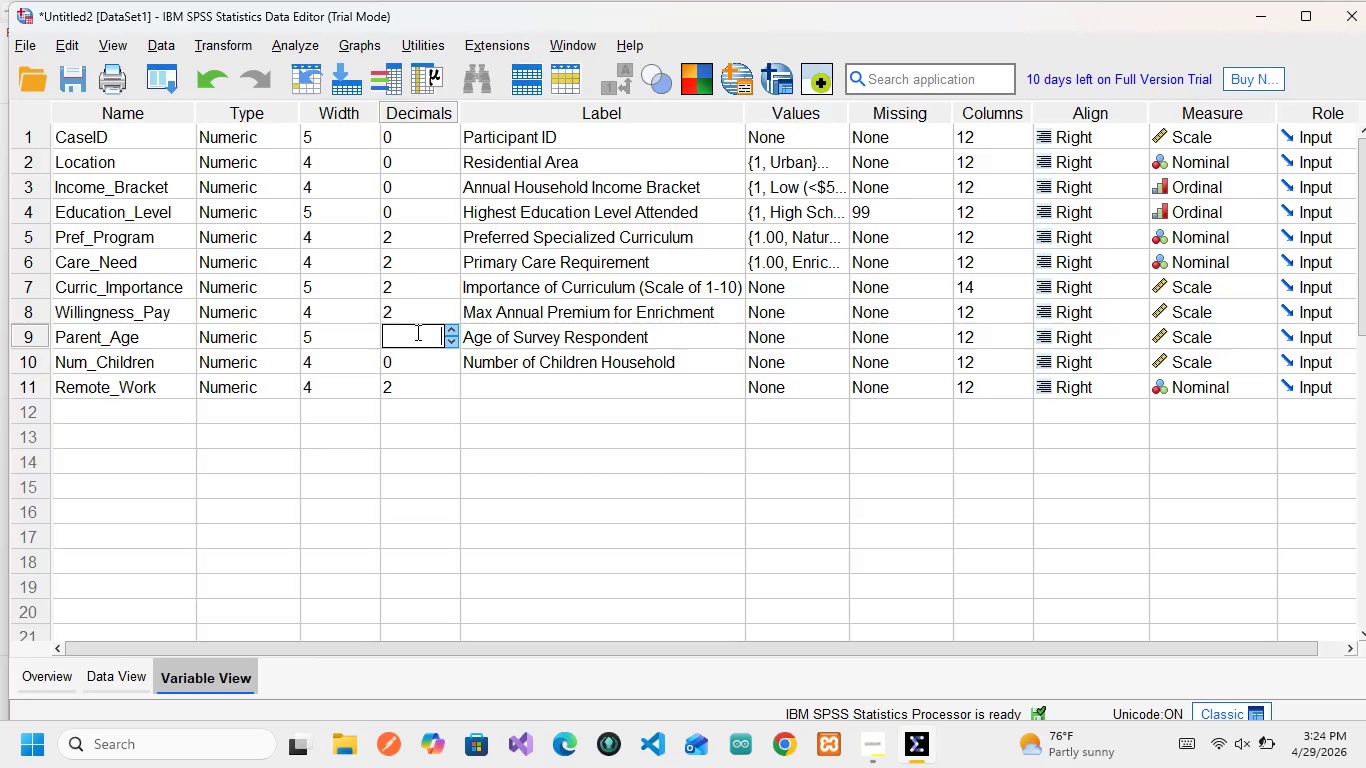 
key(0)
 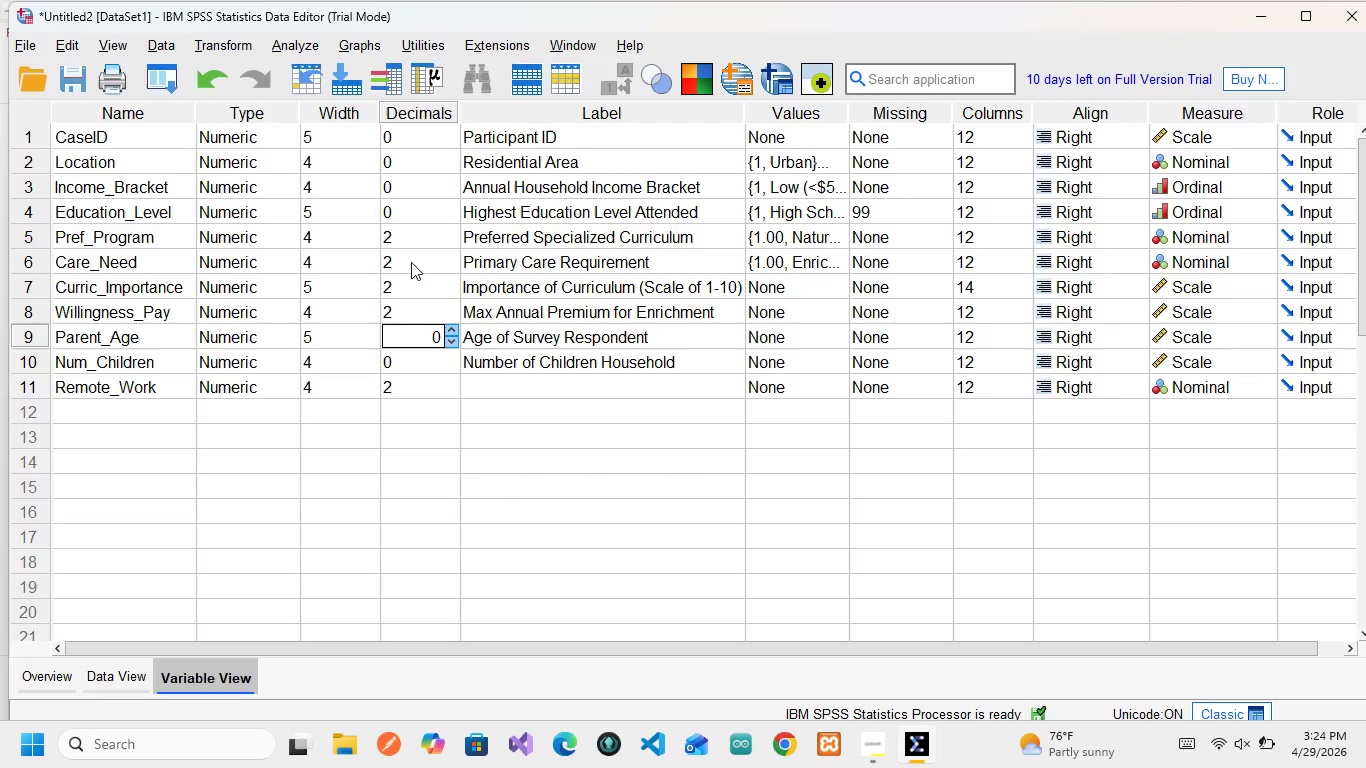 
wait(10.02)
 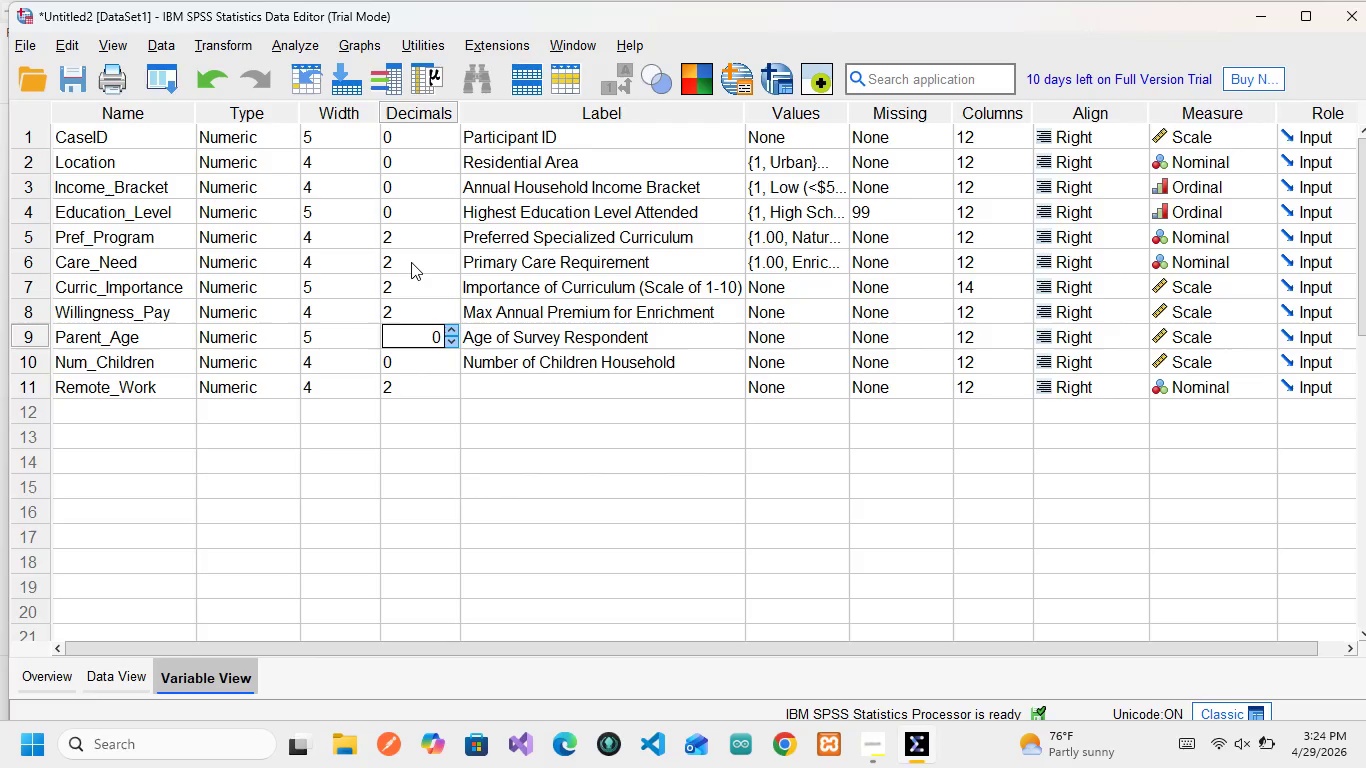 
left_click([424, 236])
 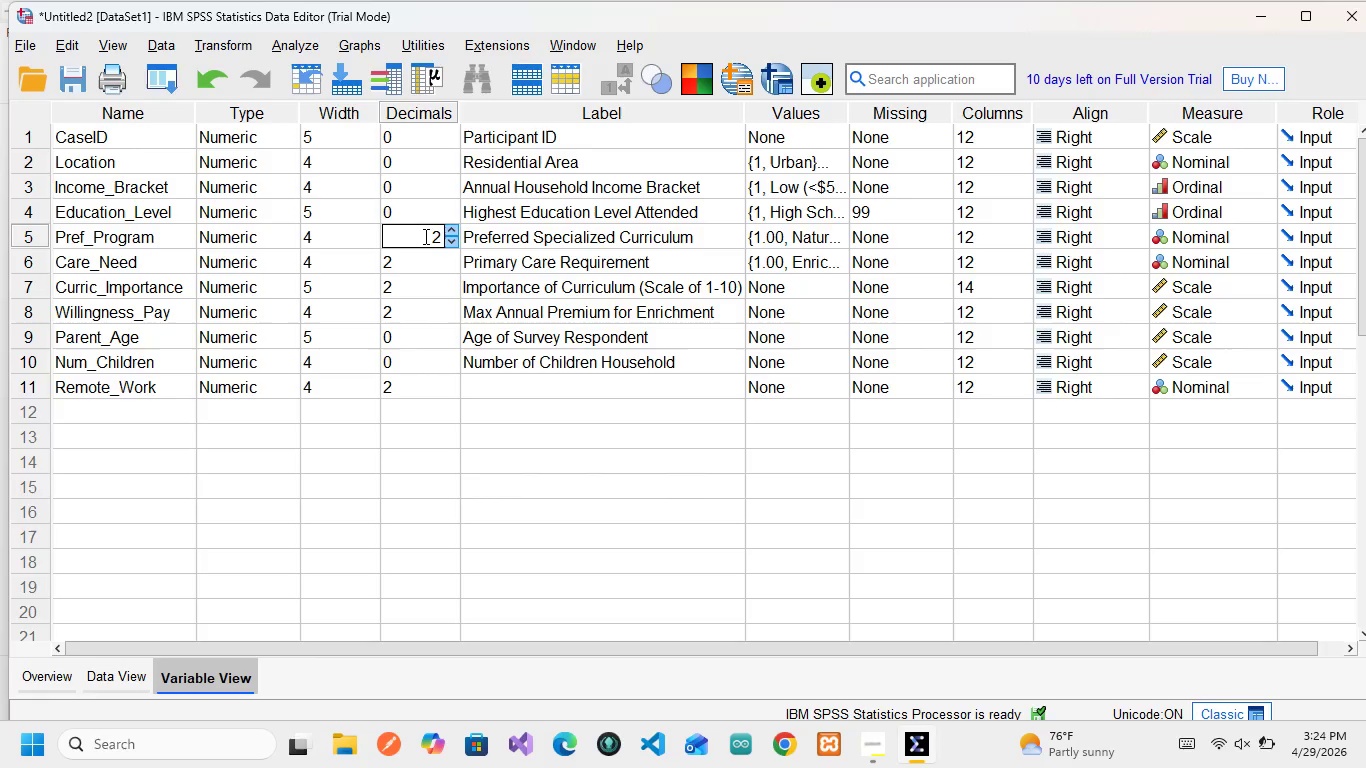 
key(ArrowRight)
 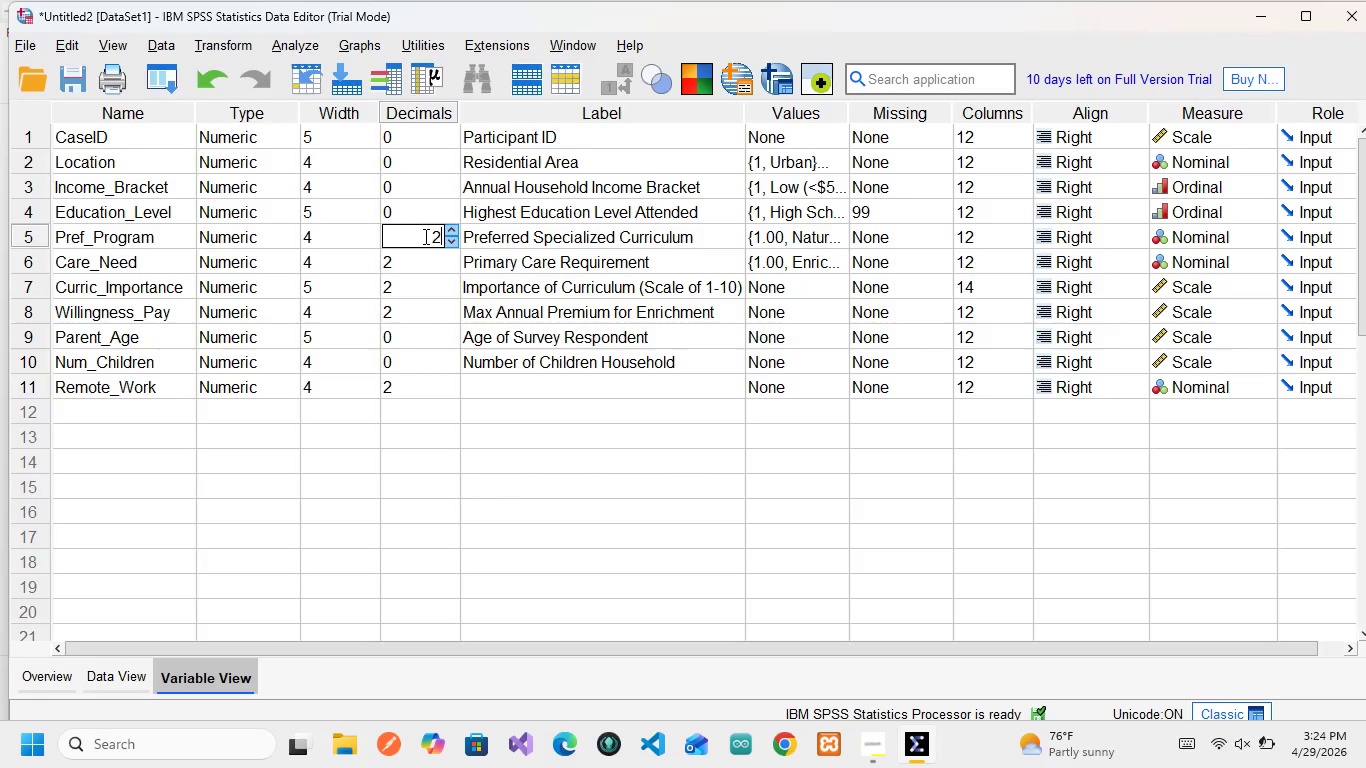 
key(Backspace)
 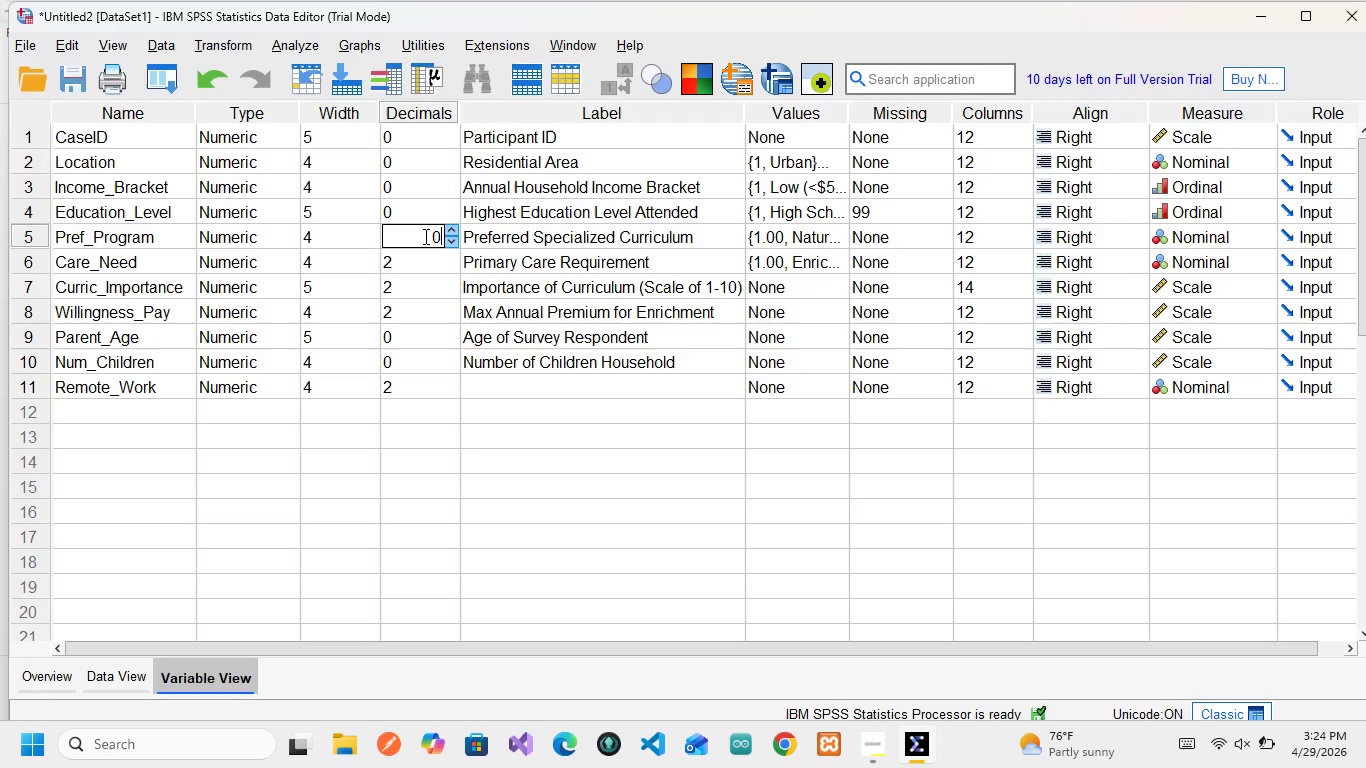 
key(0)
 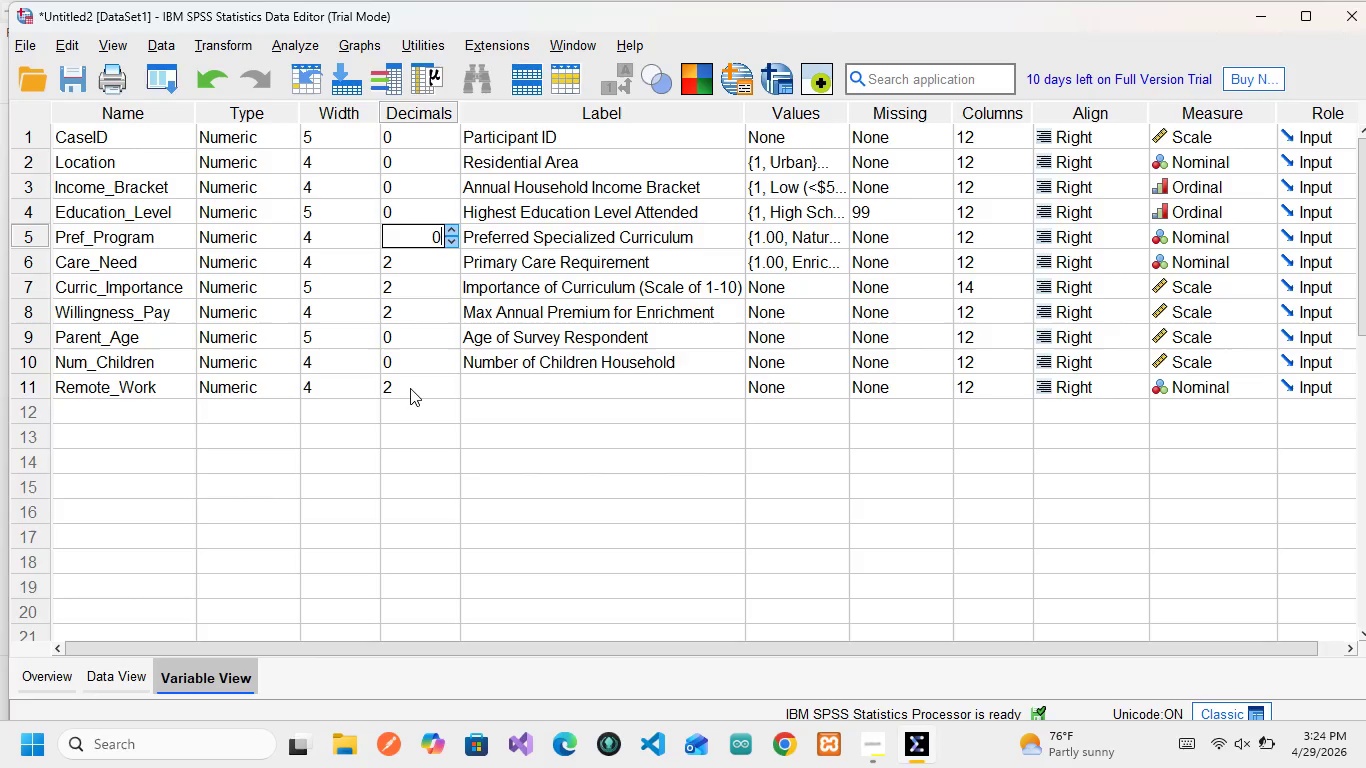 
left_click([410, 387])
 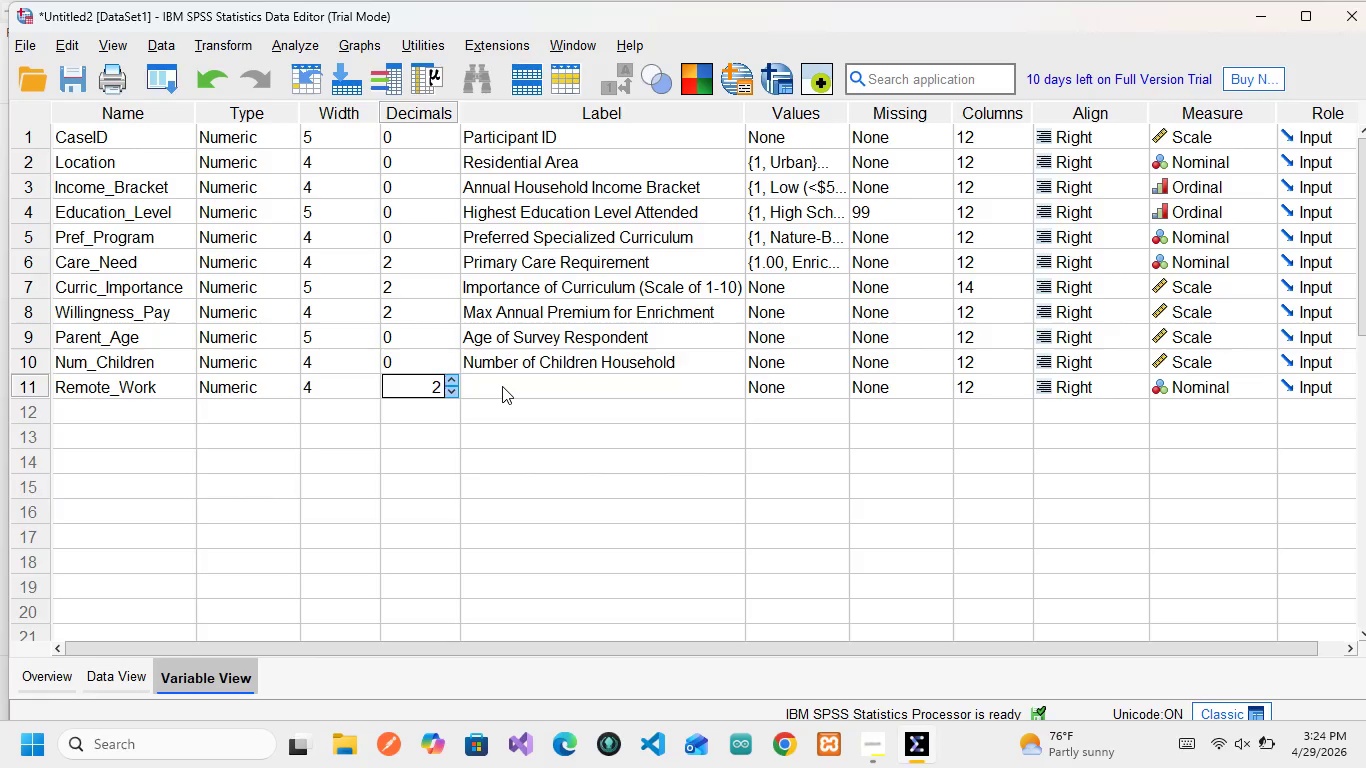 
left_click([502, 386])
 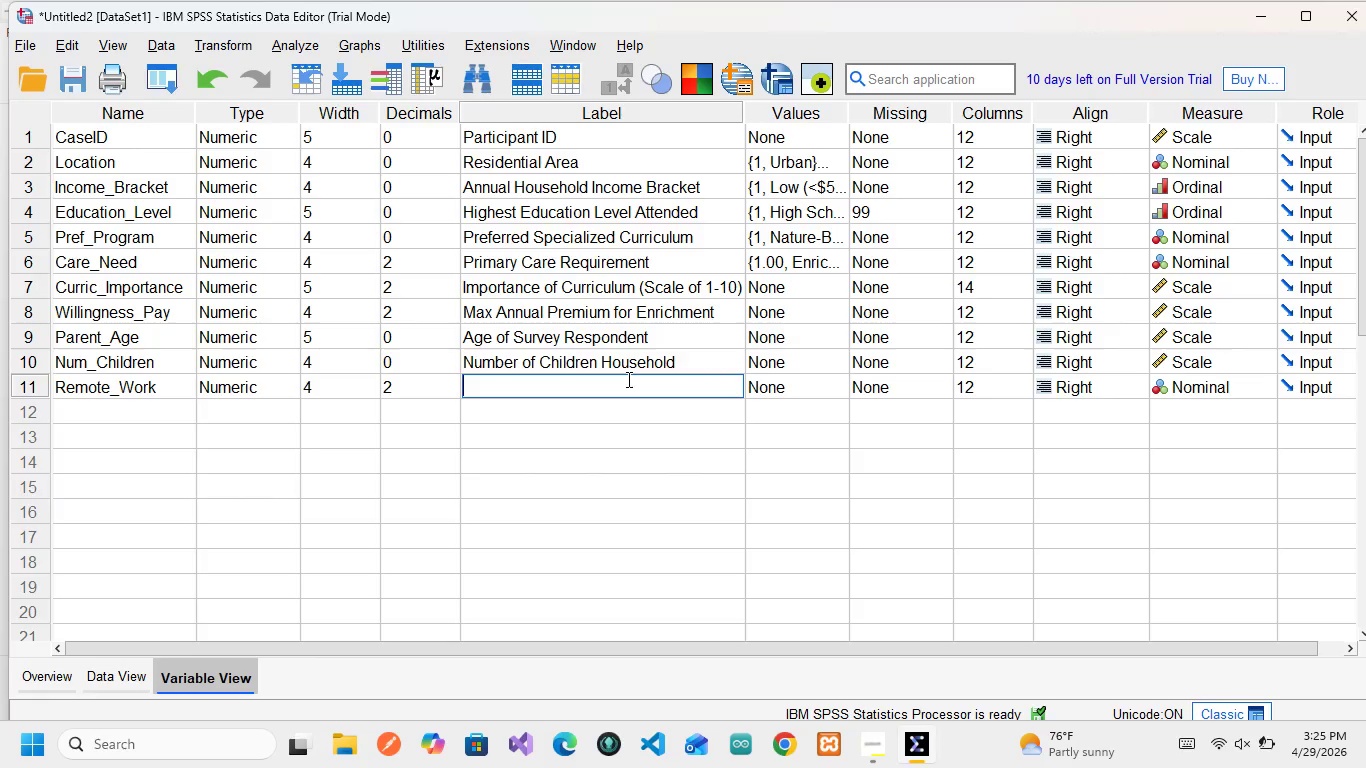 
type(Parent E)
key(Backspace)
type(Works Remotely)
 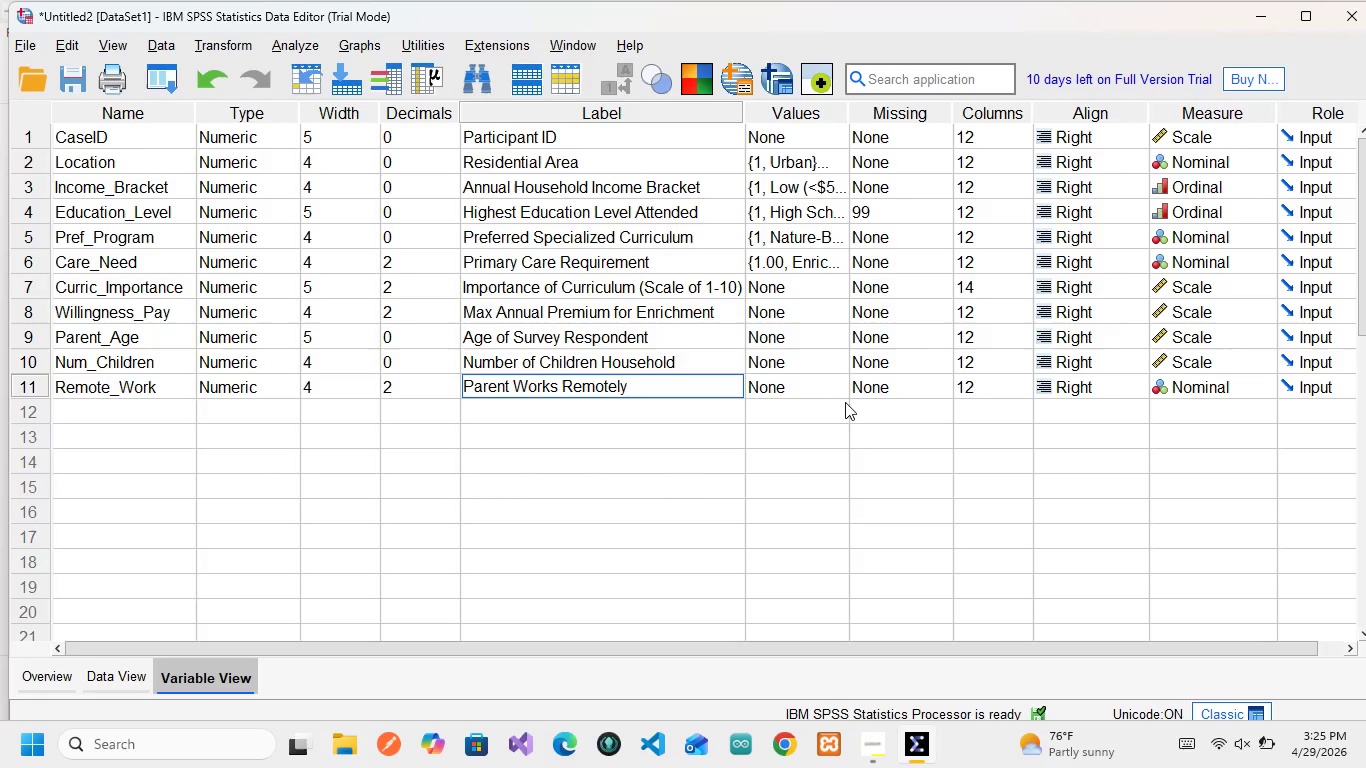 
left_click([780, 392])
 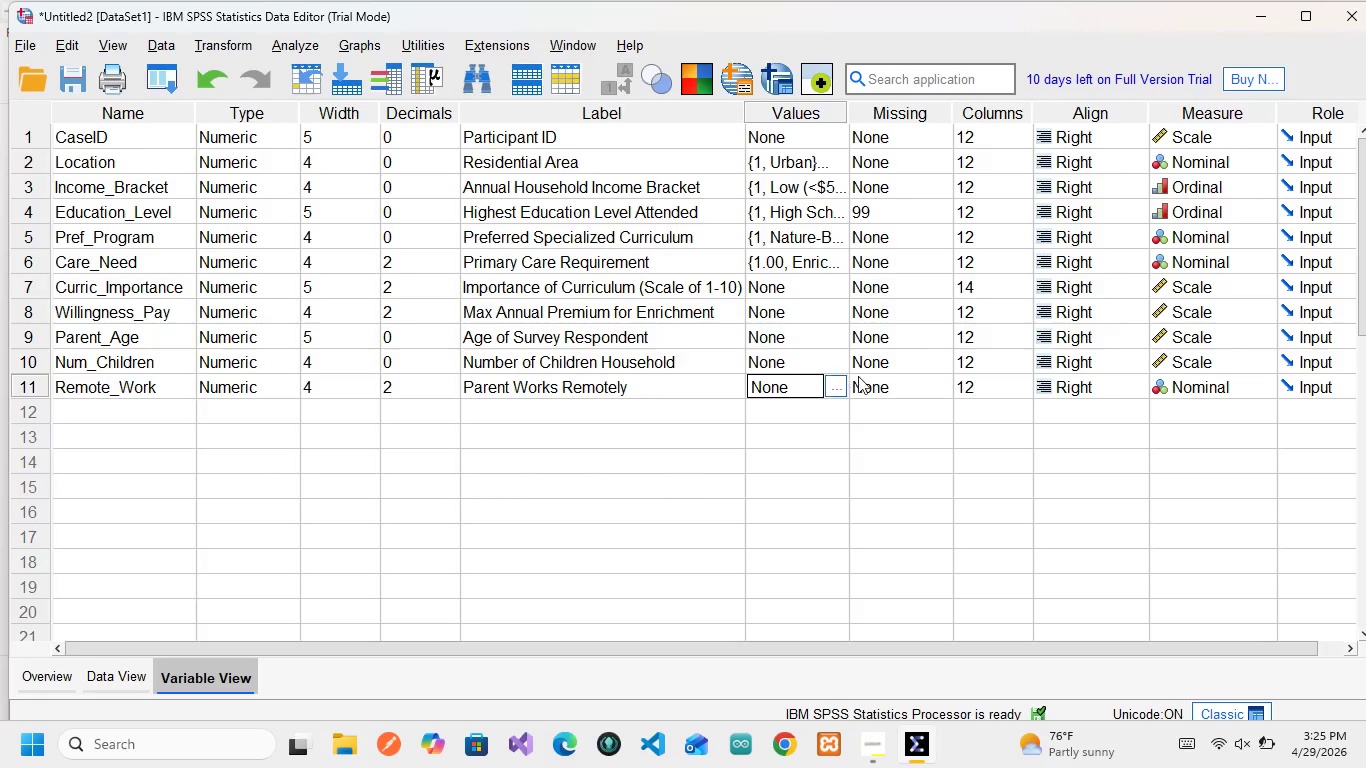 
left_click([841, 386])
 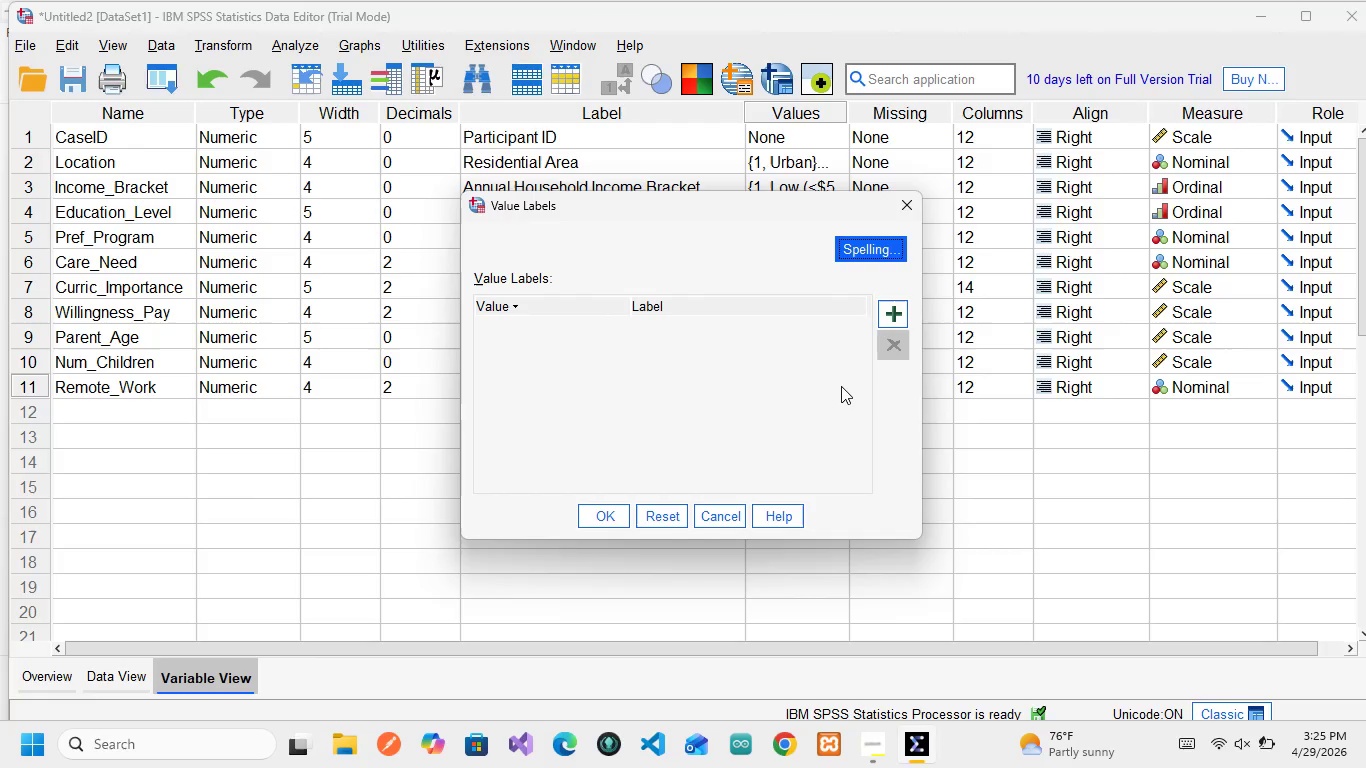 
wait(6.94)
 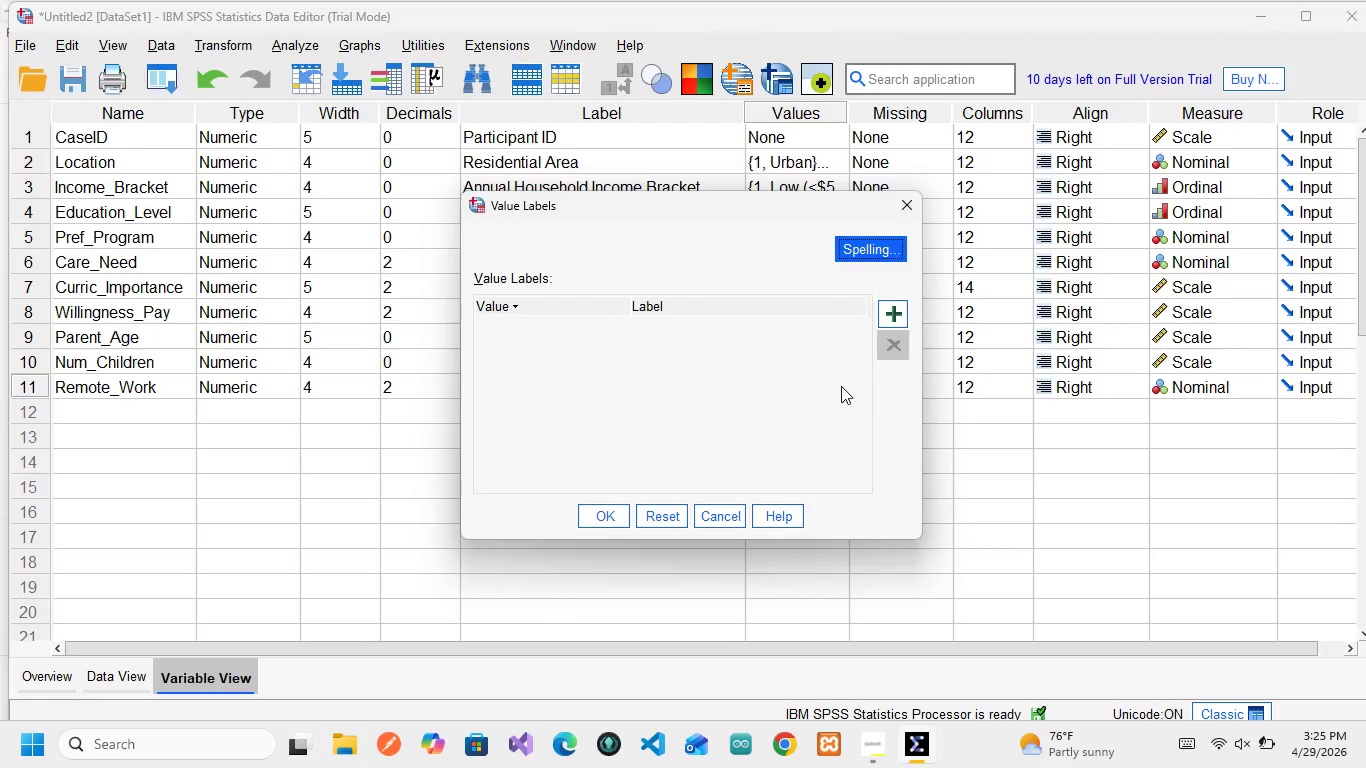 
left_click([897, 310])
 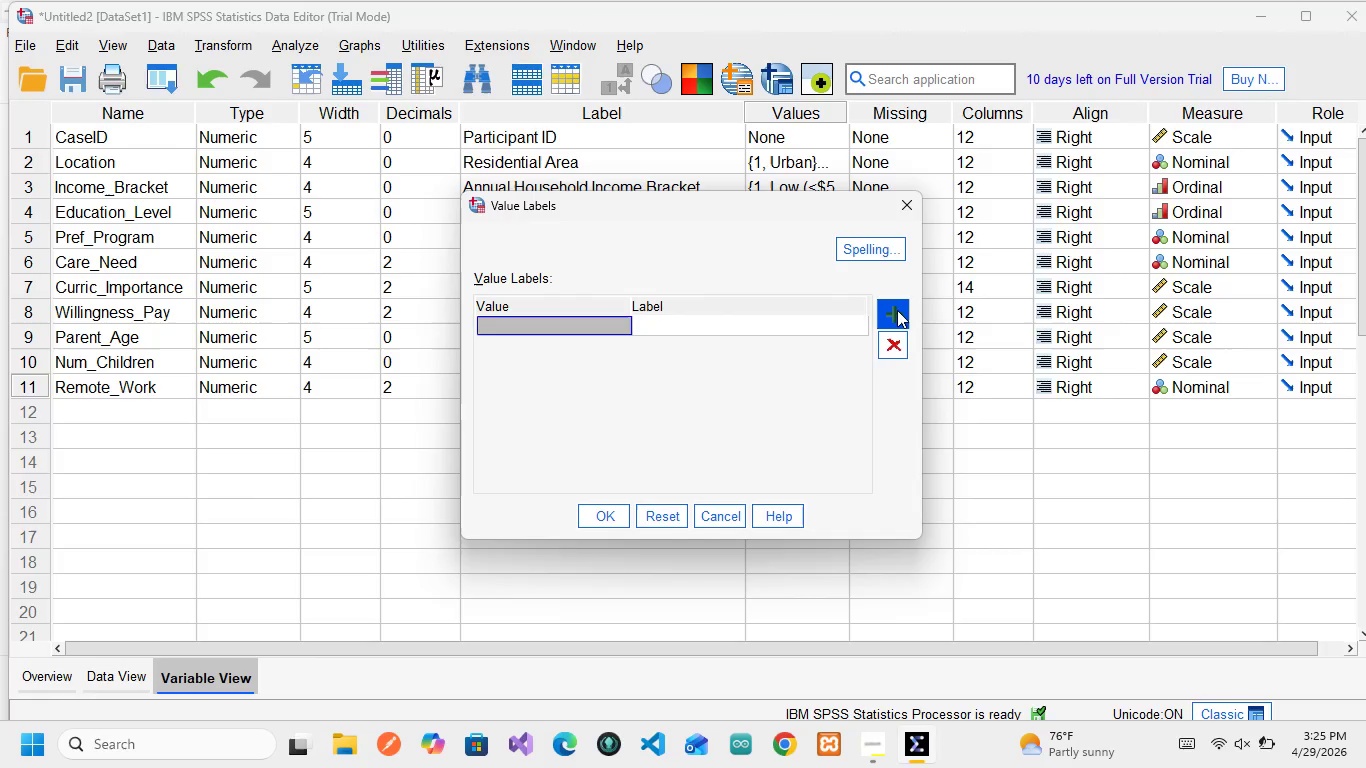 
key(1)
 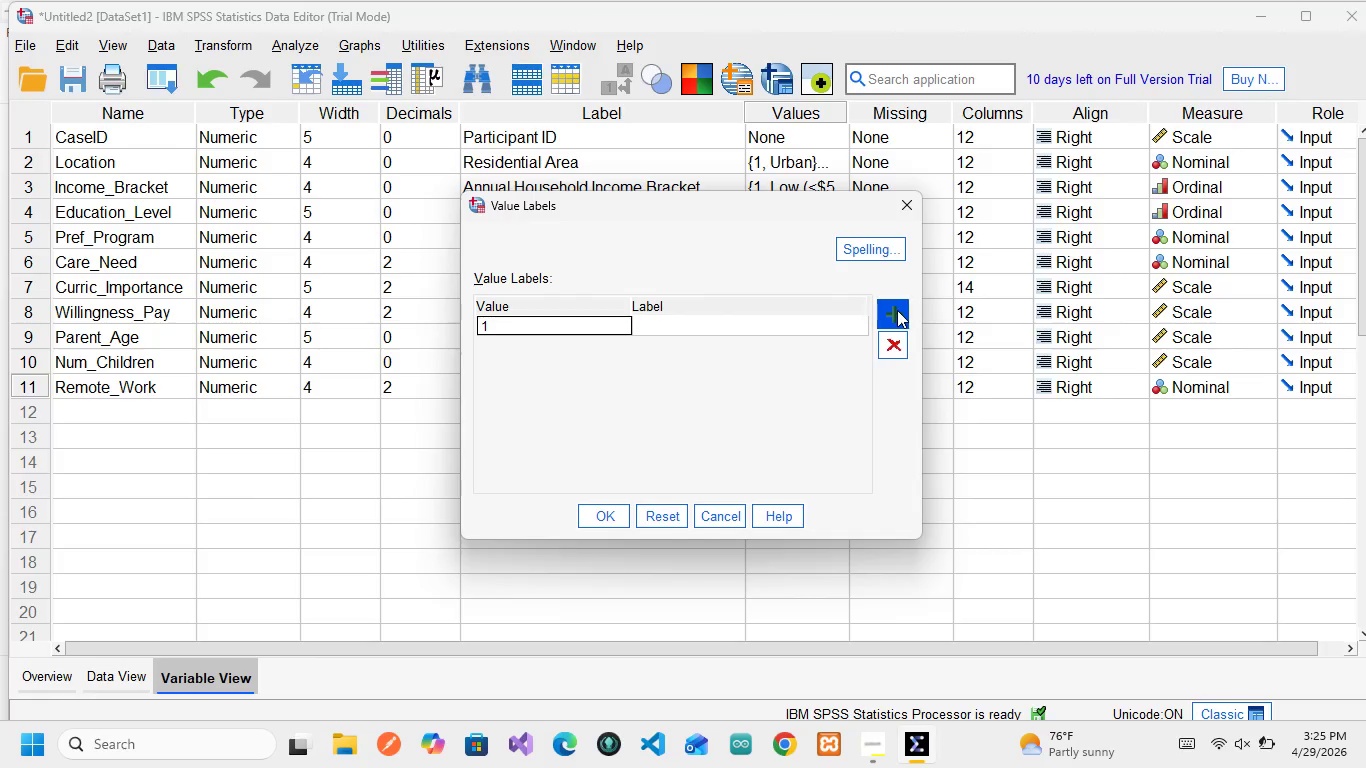 
key(ArrowRight)
 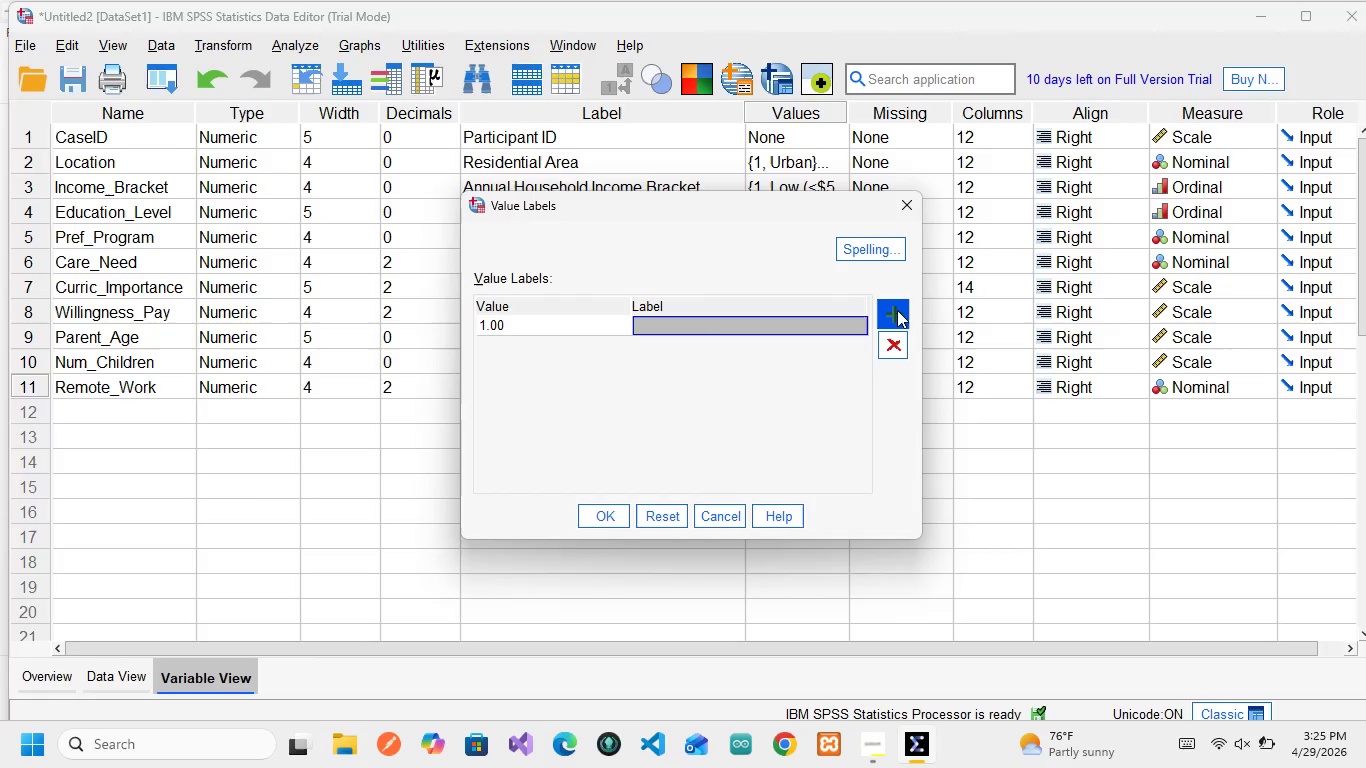 
key(CapsLock)
 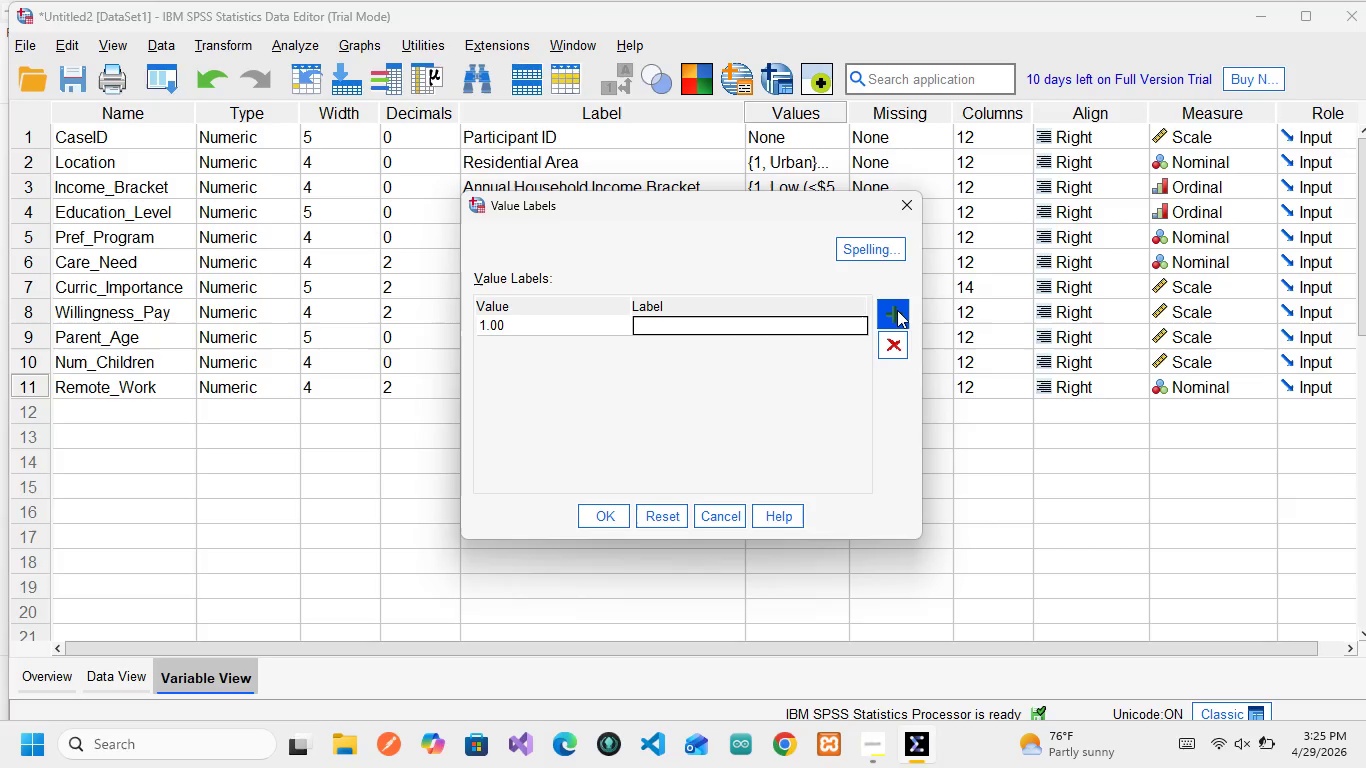 
key(N)
 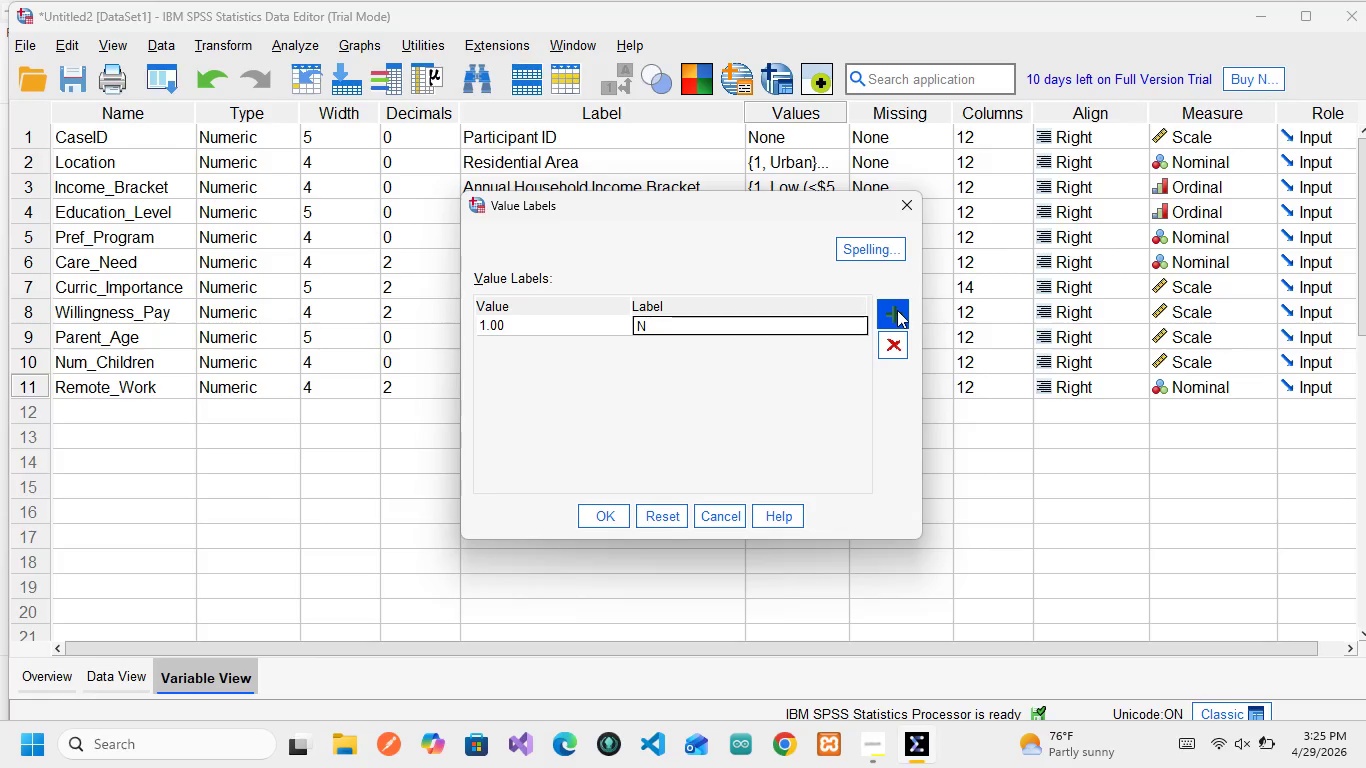 
key(CapsLock)
 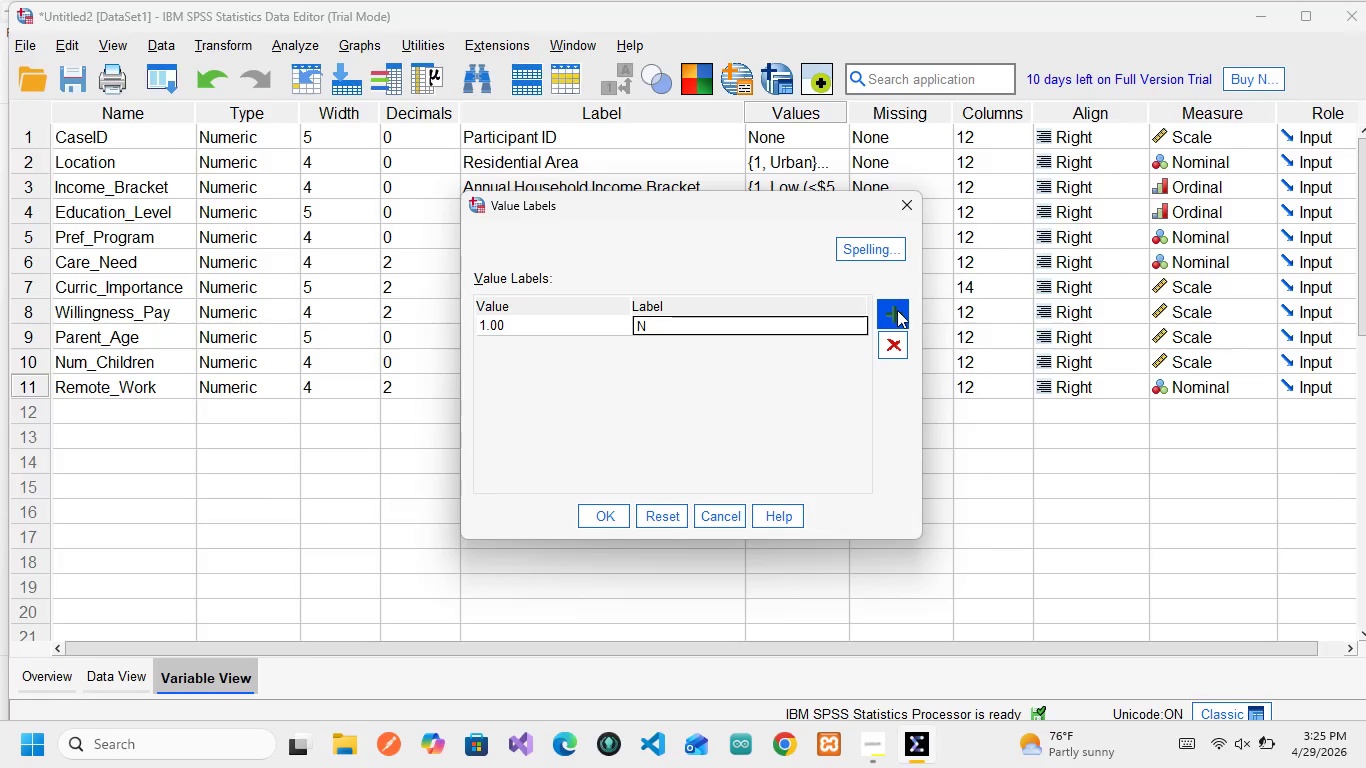 
key(O)
 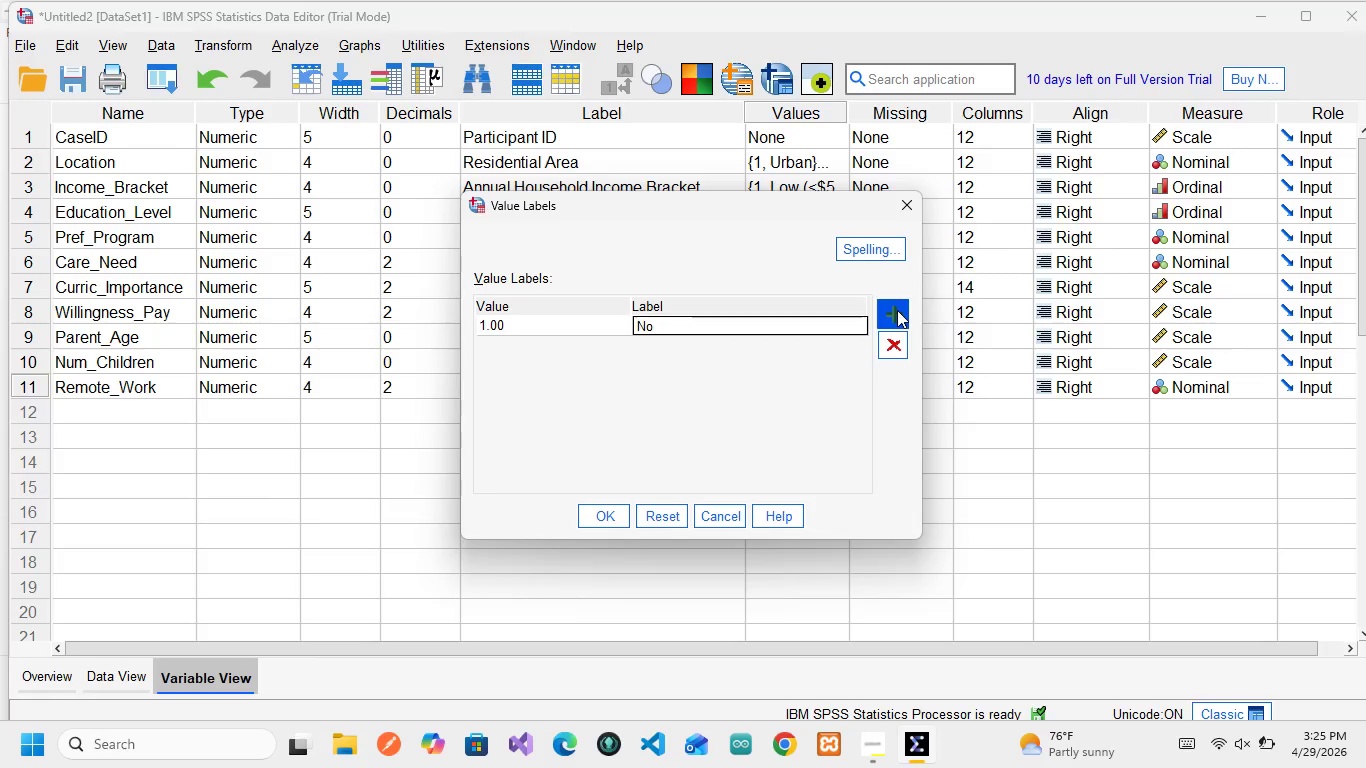 
double_click([897, 310])
 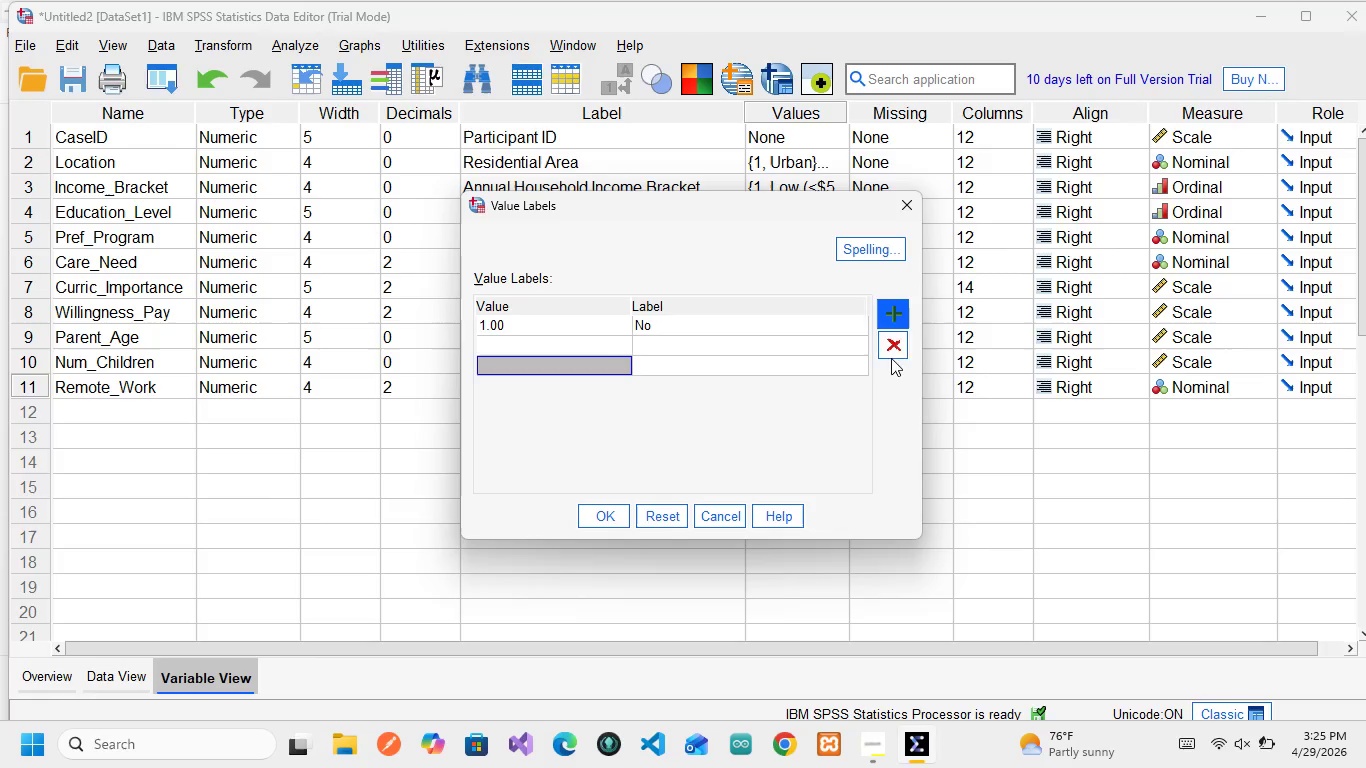 
left_click([904, 343])
 